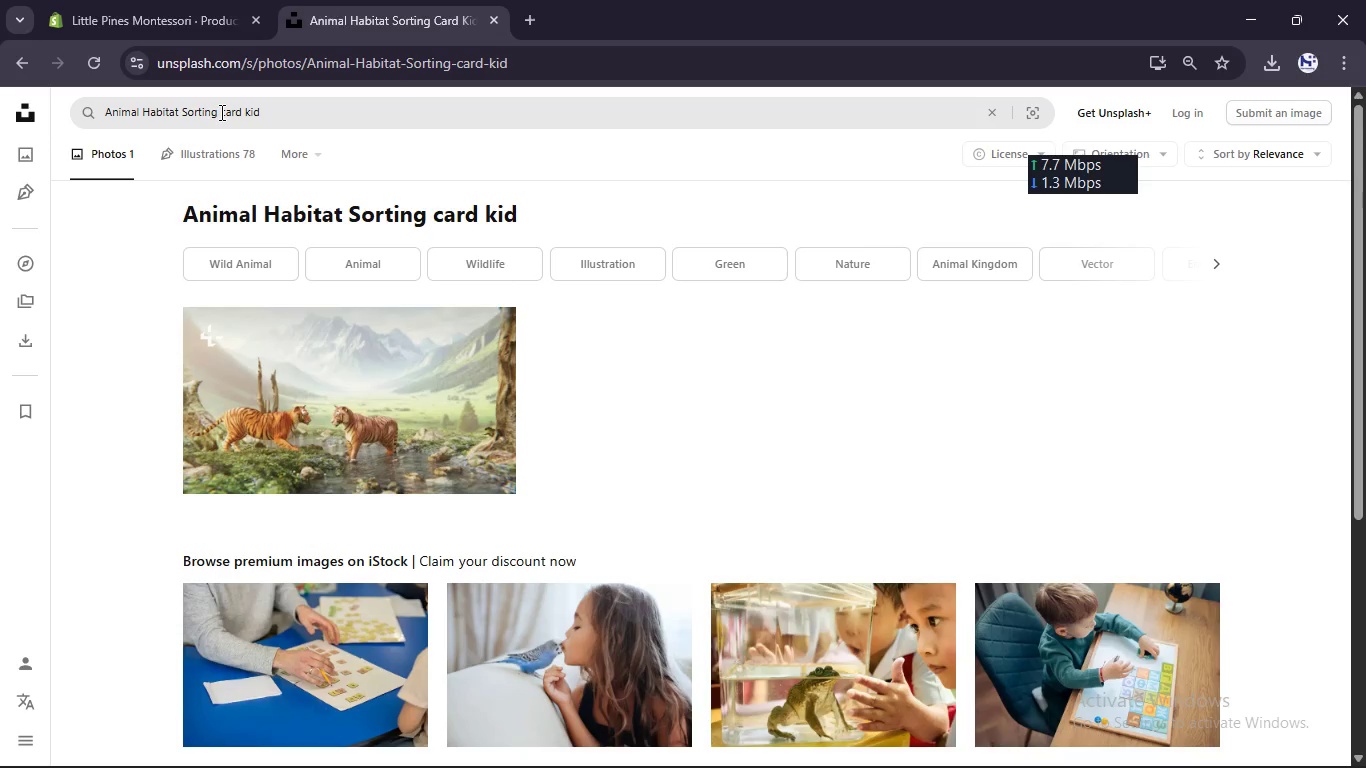 
scroll: coordinate [340, 256], scroll_direction: down, amount: 5.0
 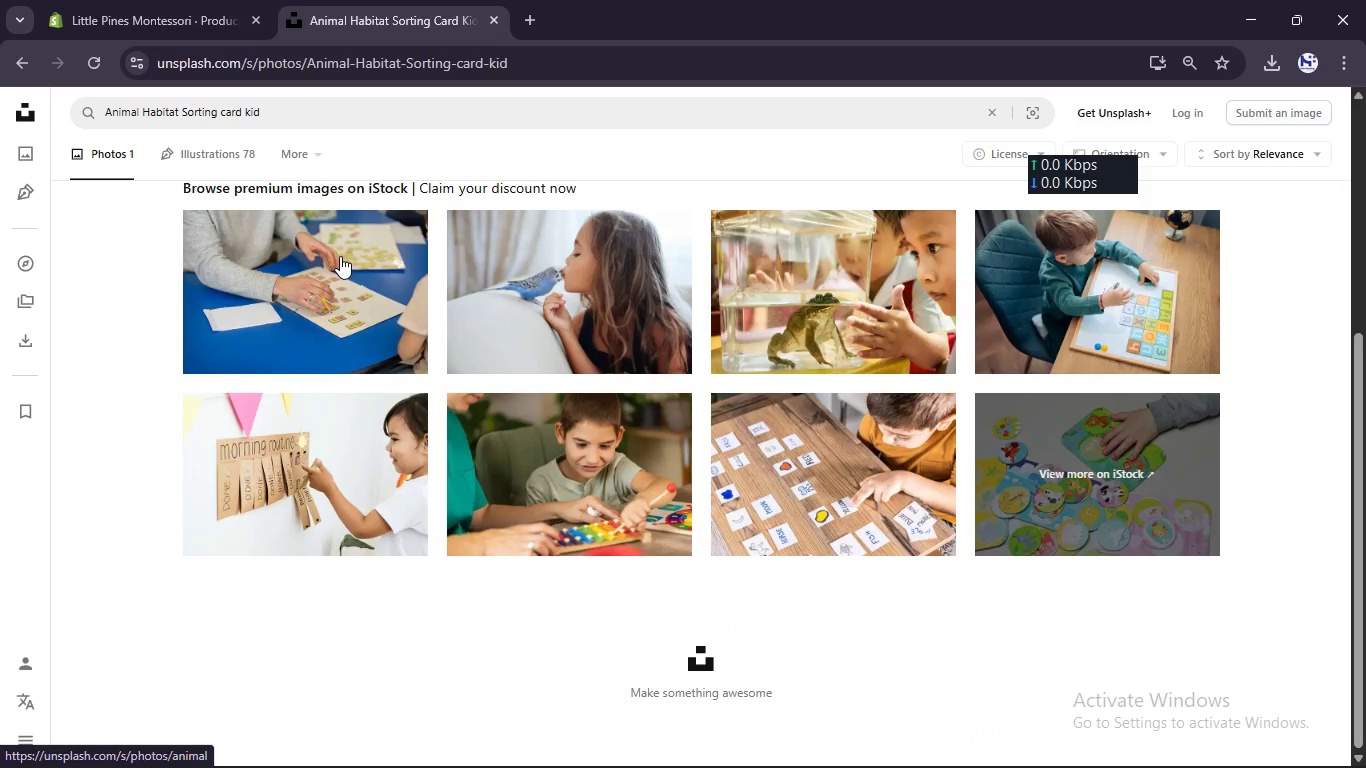 
scroll: coordinate [340, 256], scroll_direction: up, amount: 14.0
 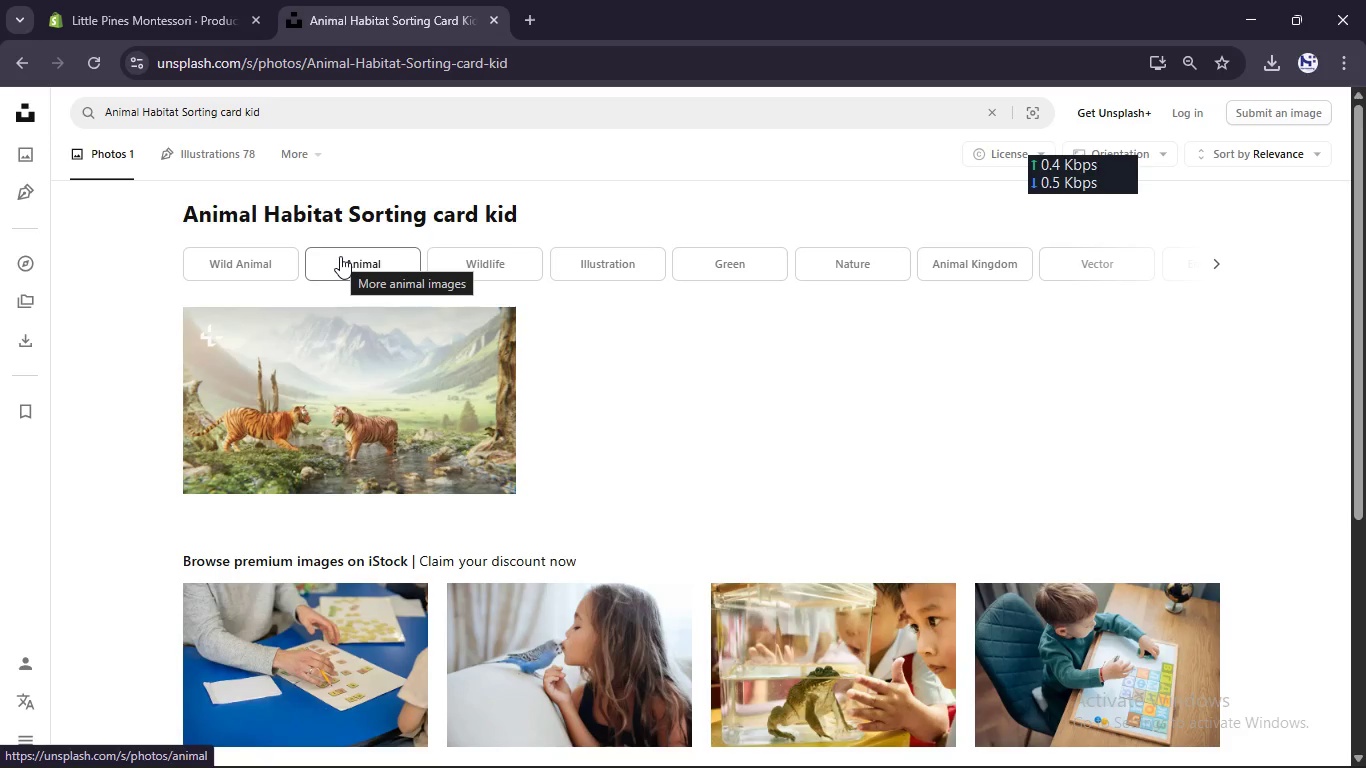 
wait(19.9)
 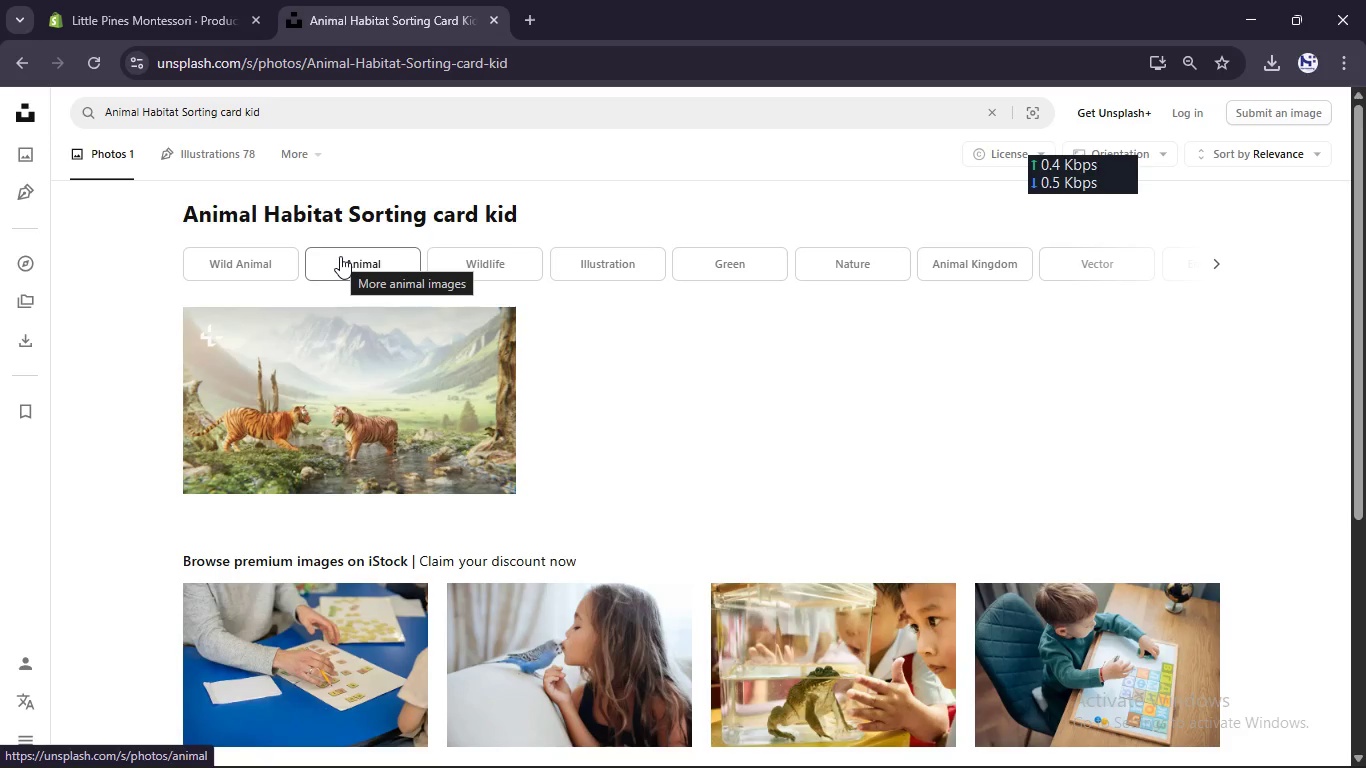 
scroll: coordinate [439, 445], scroll_direction: down, amount: 3.0
 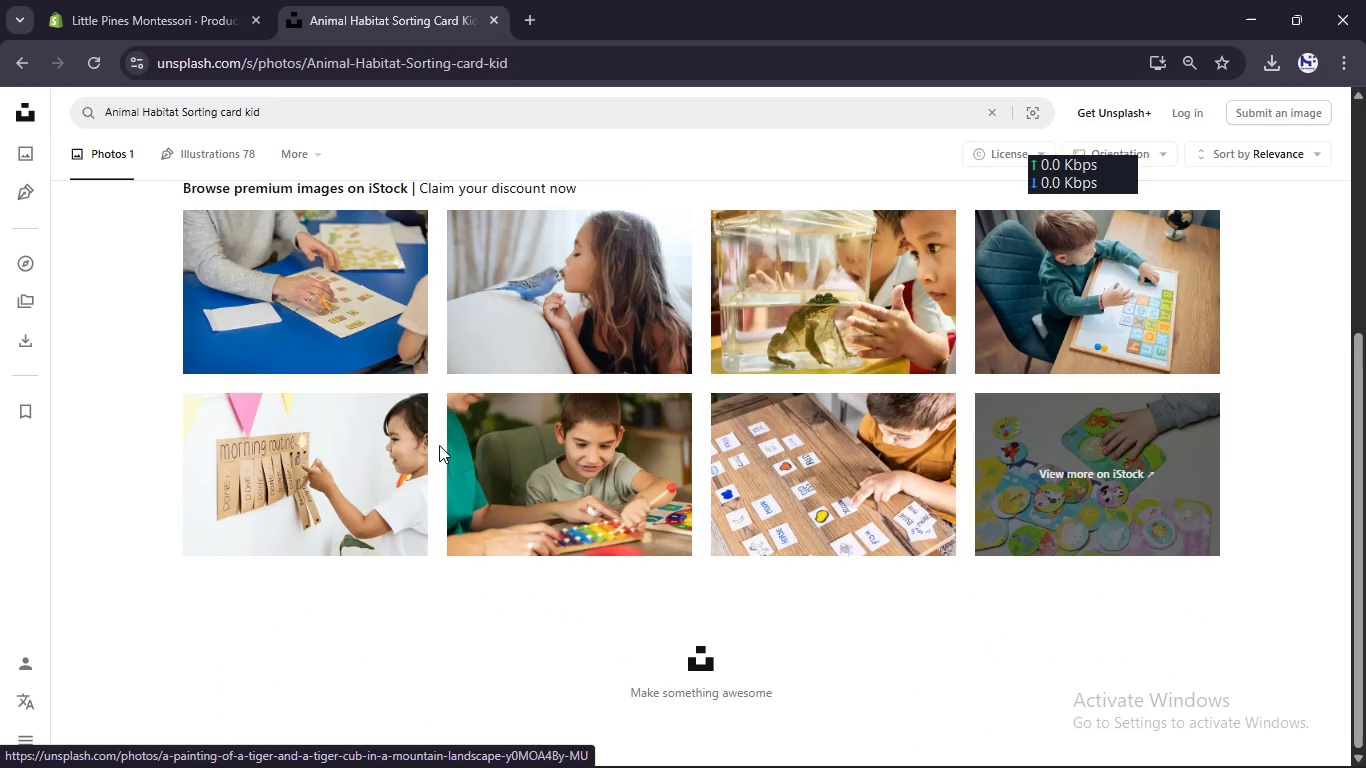 
scroll: coordinate [777, 369], scroll_direction: up, amount: 23.0
 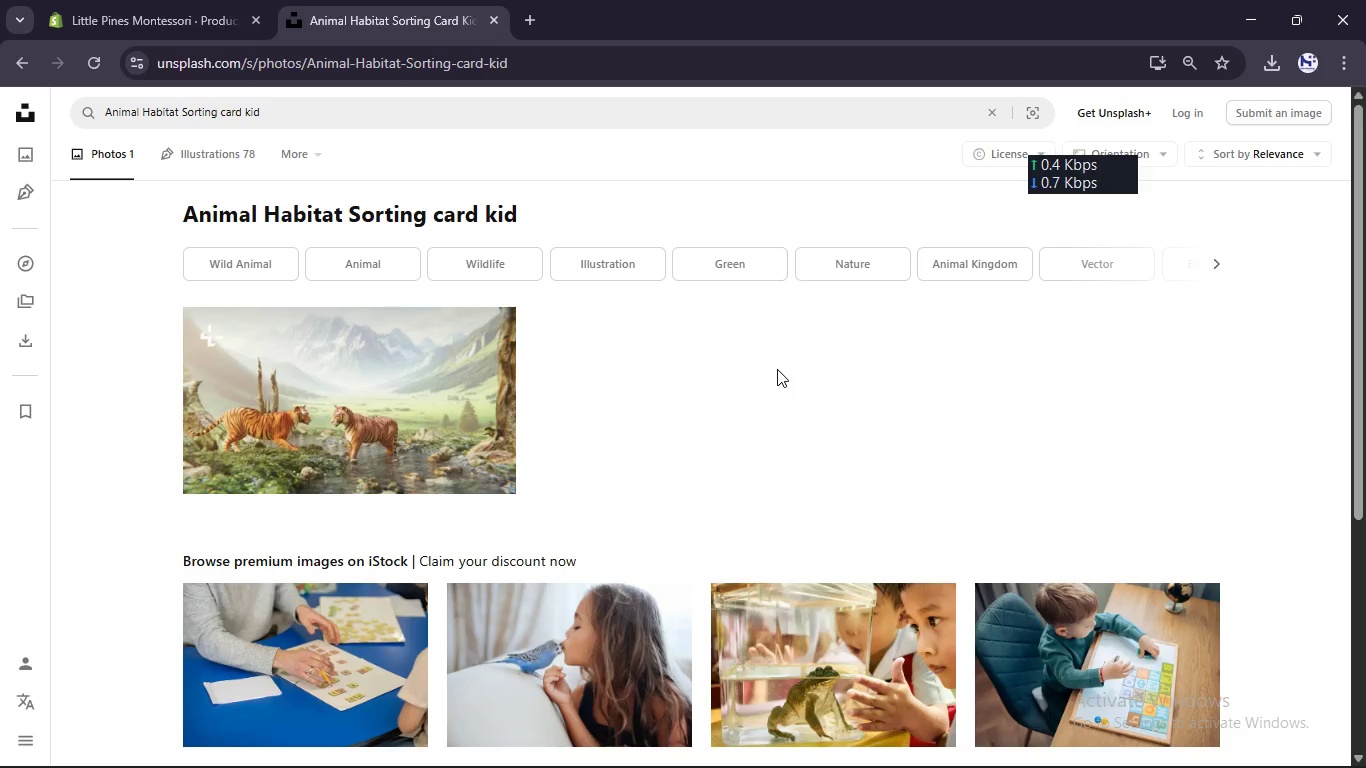 
wait(15.9)
 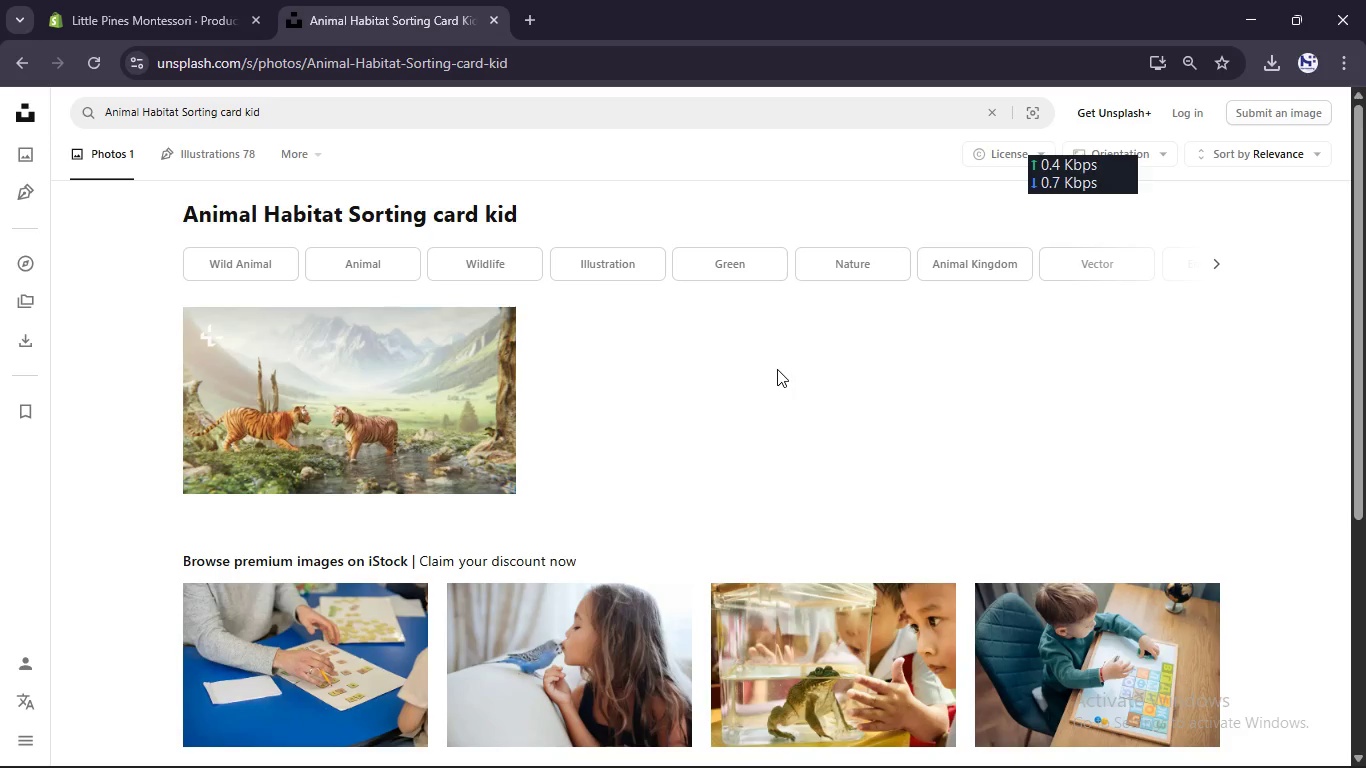 
double_click([206, 117])
 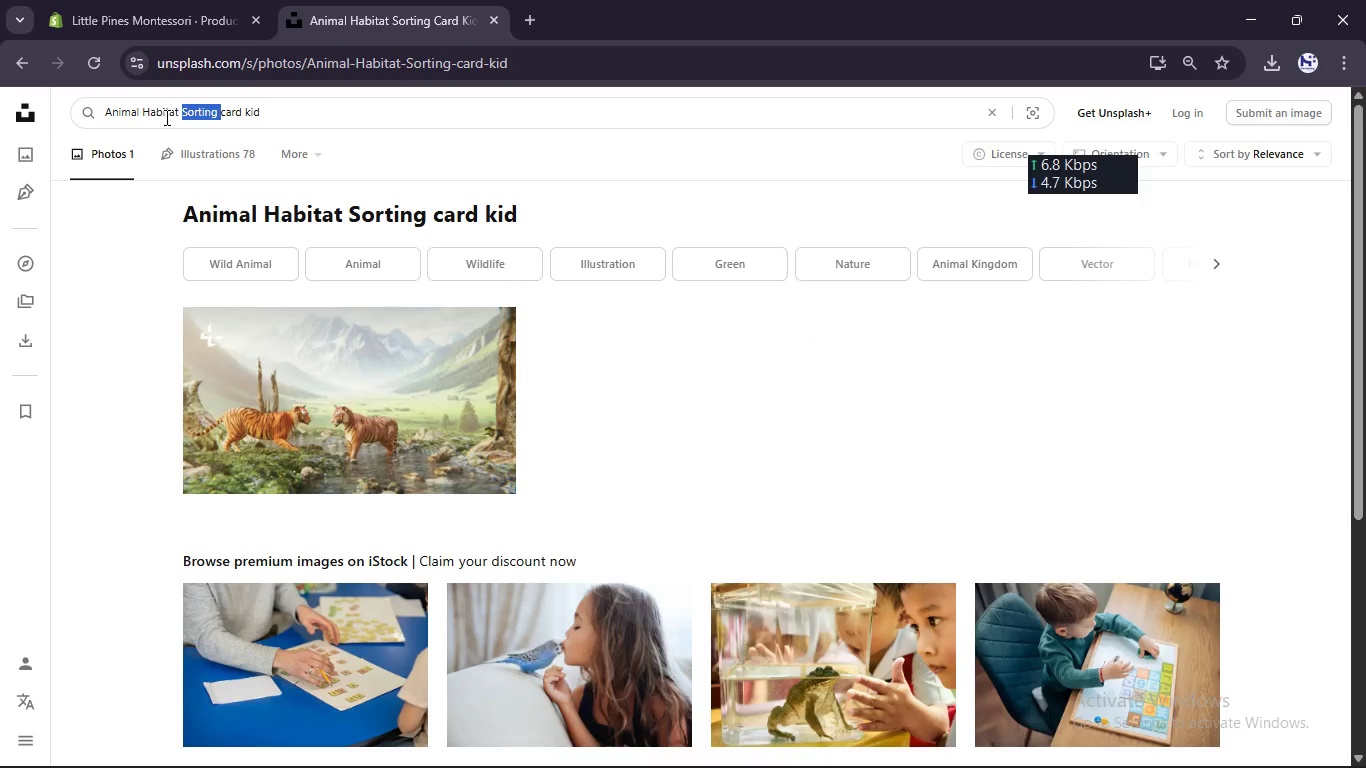 
double_click([164, 117])
 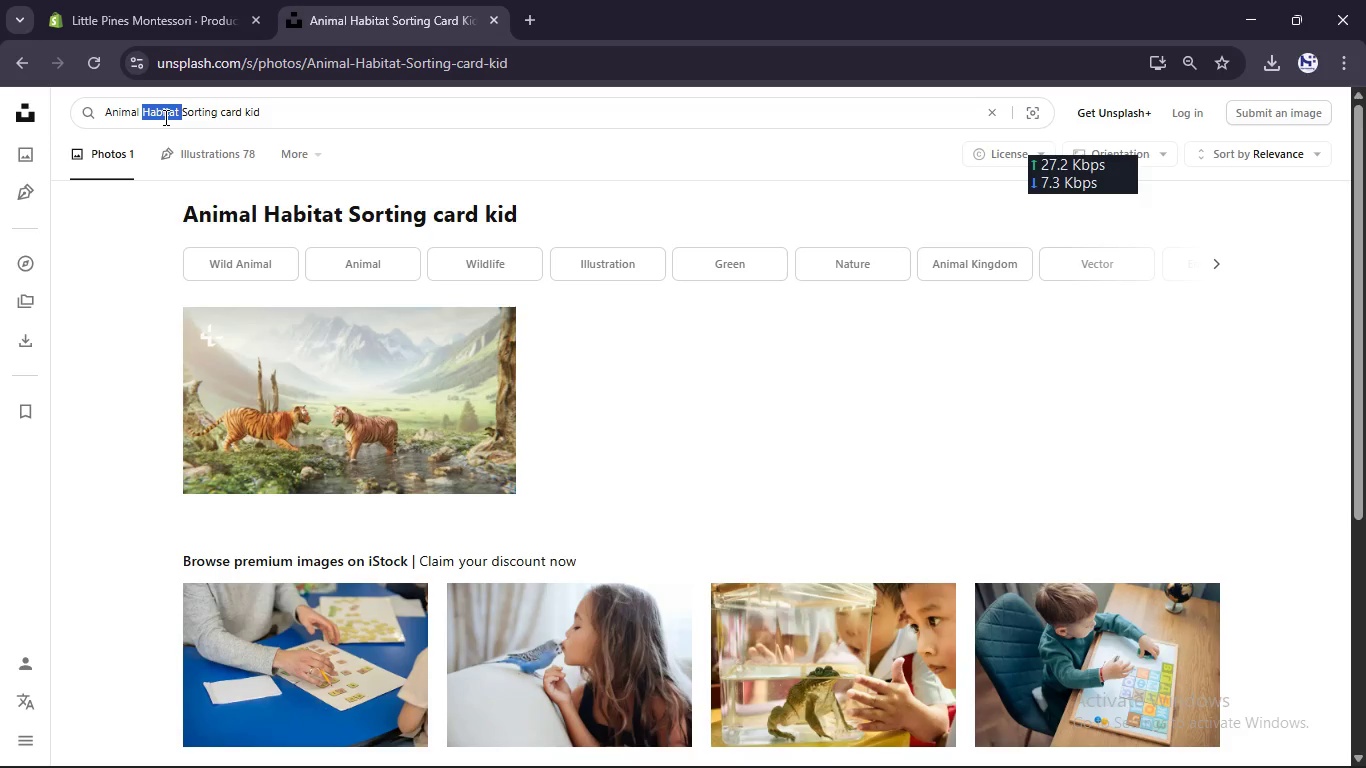 
key(Backspace)
 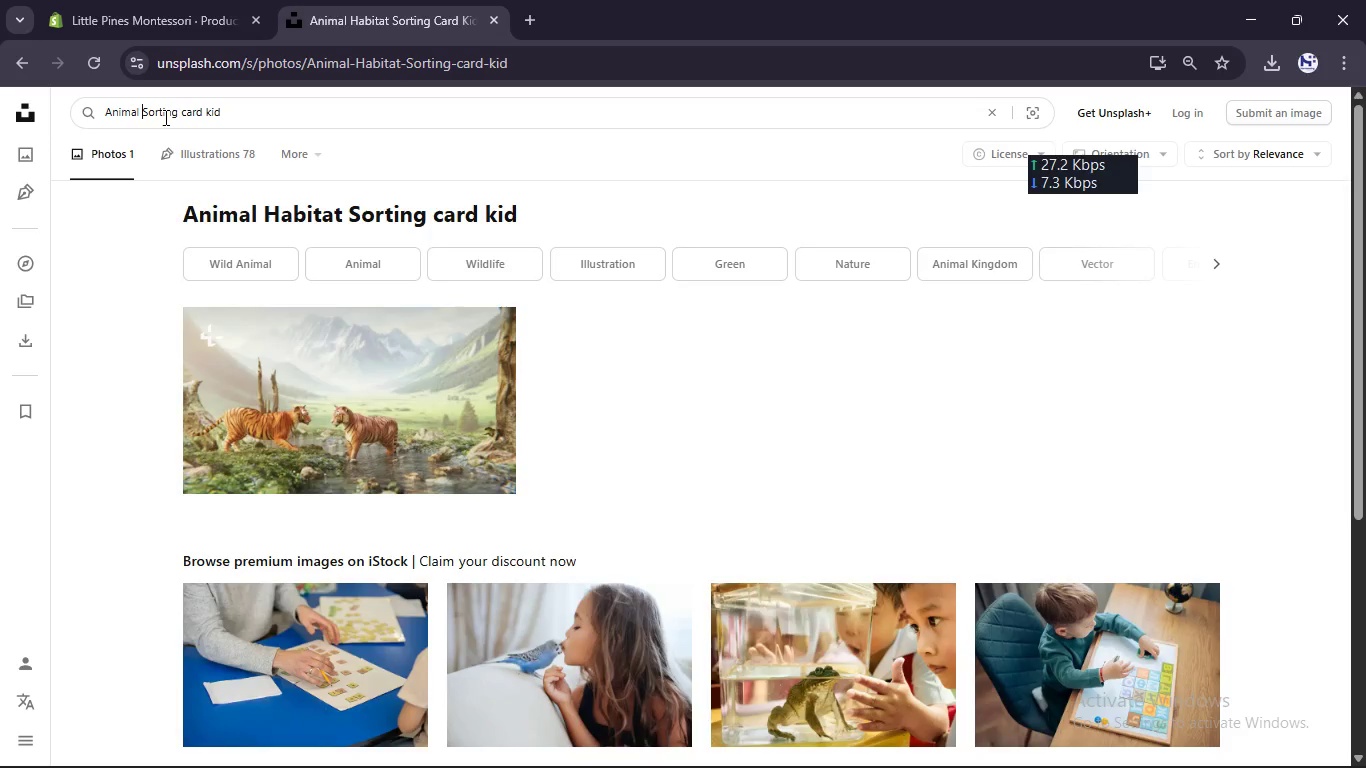 
key(Enter)
 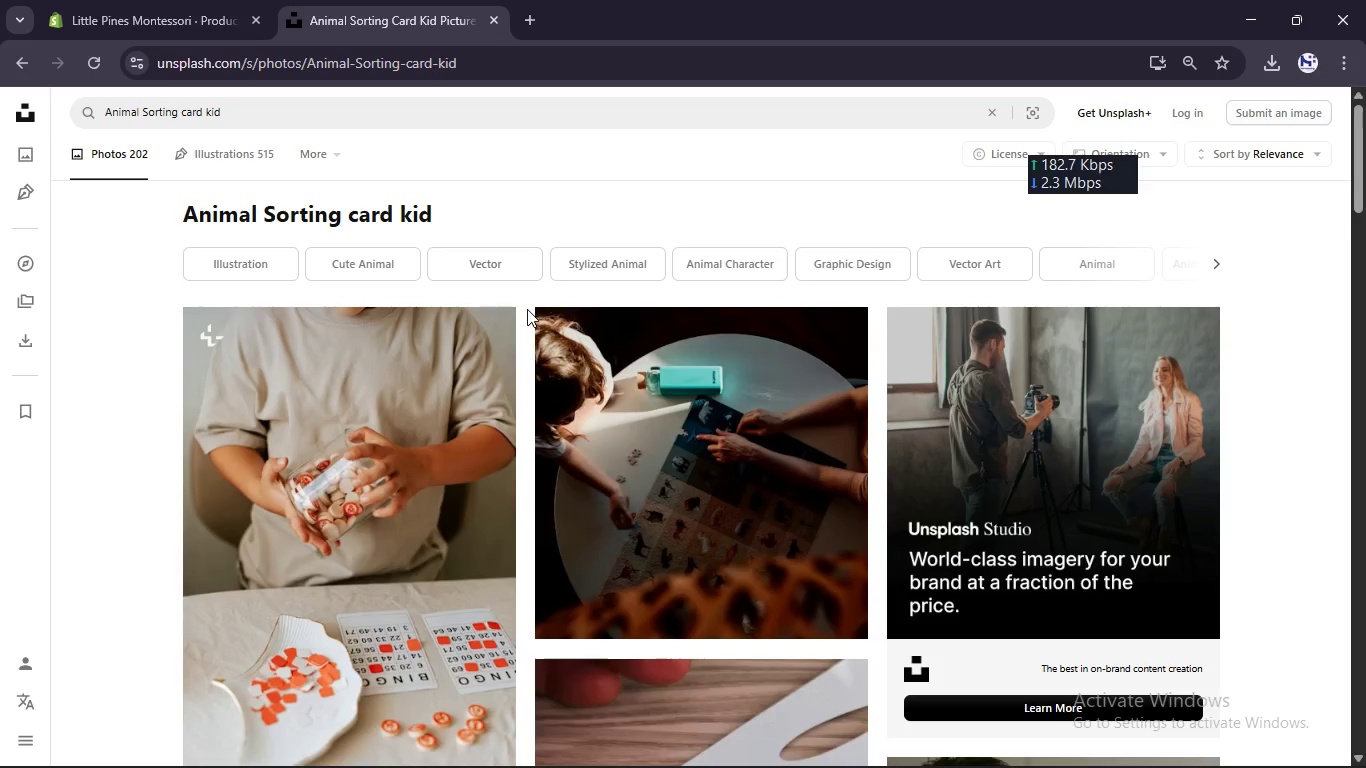 
left_click([831, 615])
 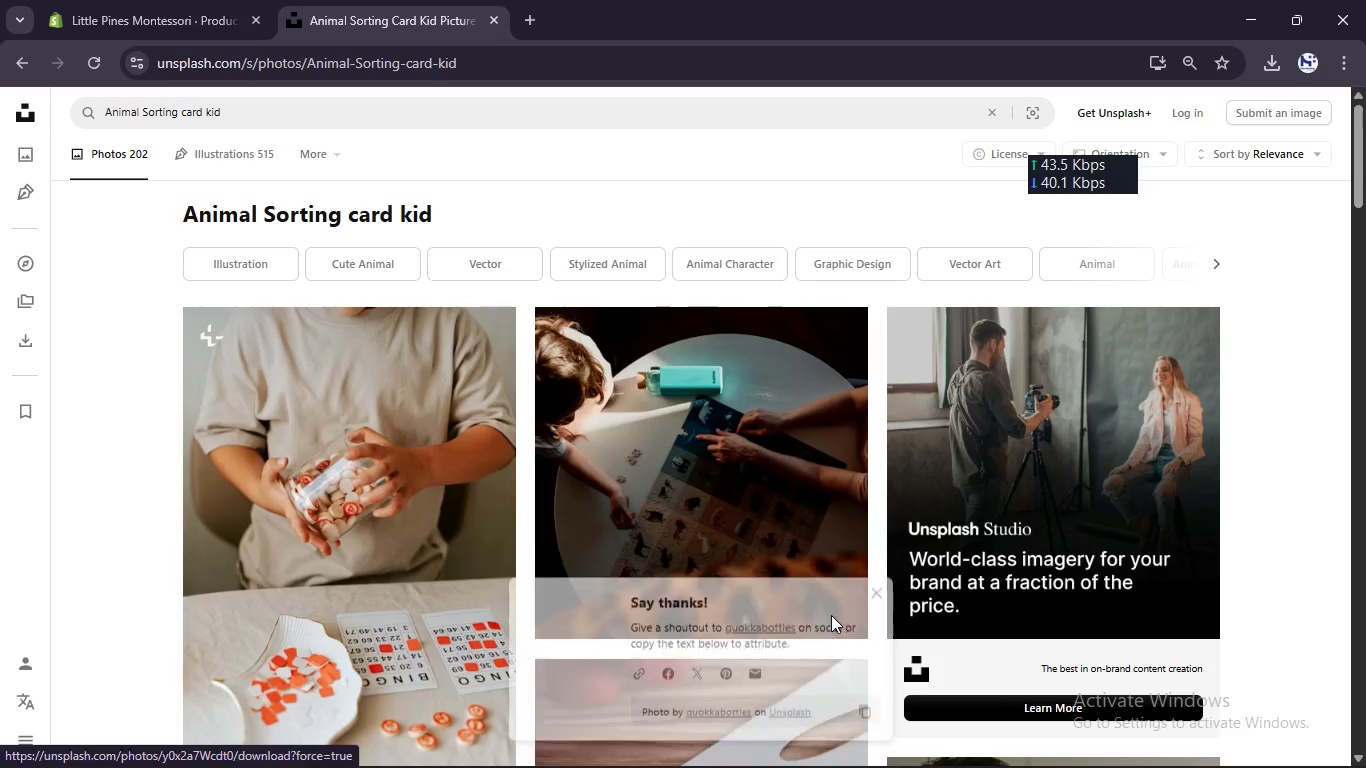 
scroll: coordinate [831, 615], scroll_direction: down, amount: 5.0
 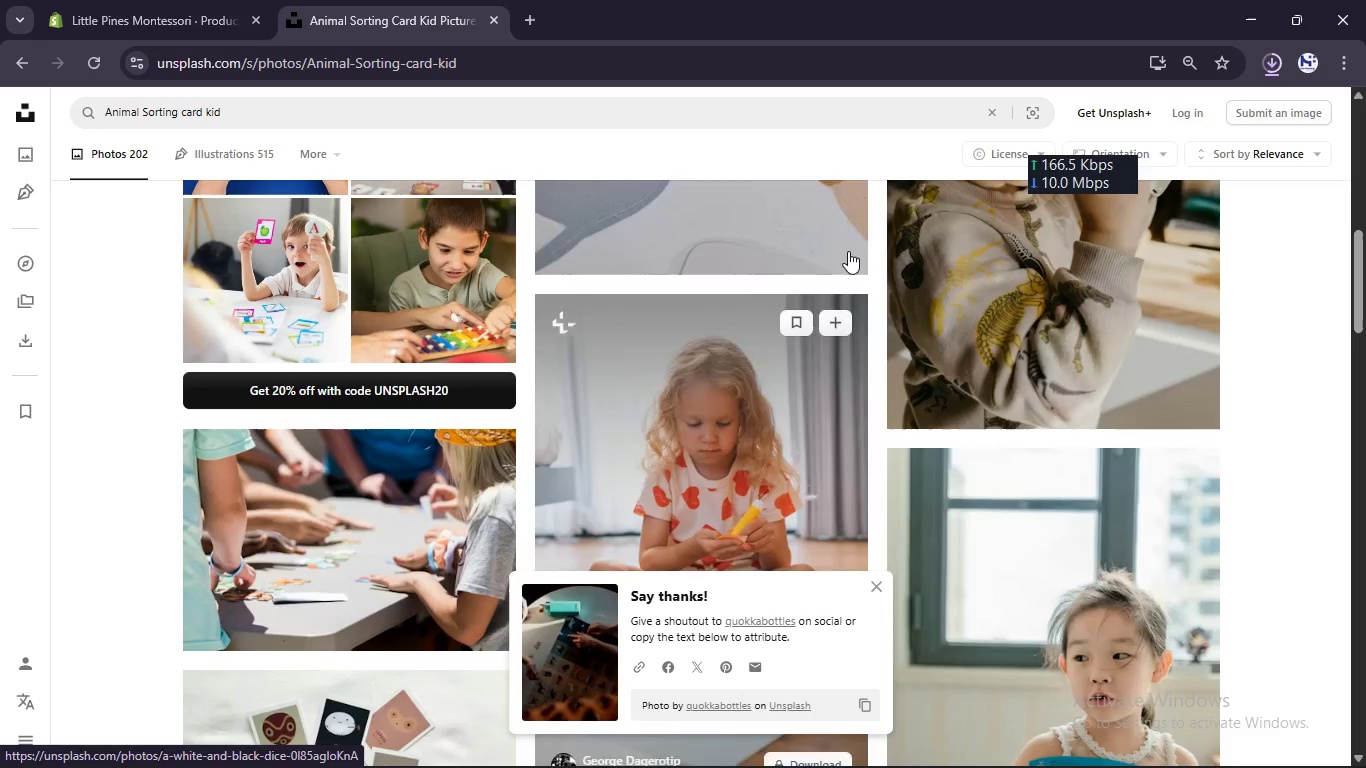 
left_click([837, 247])
 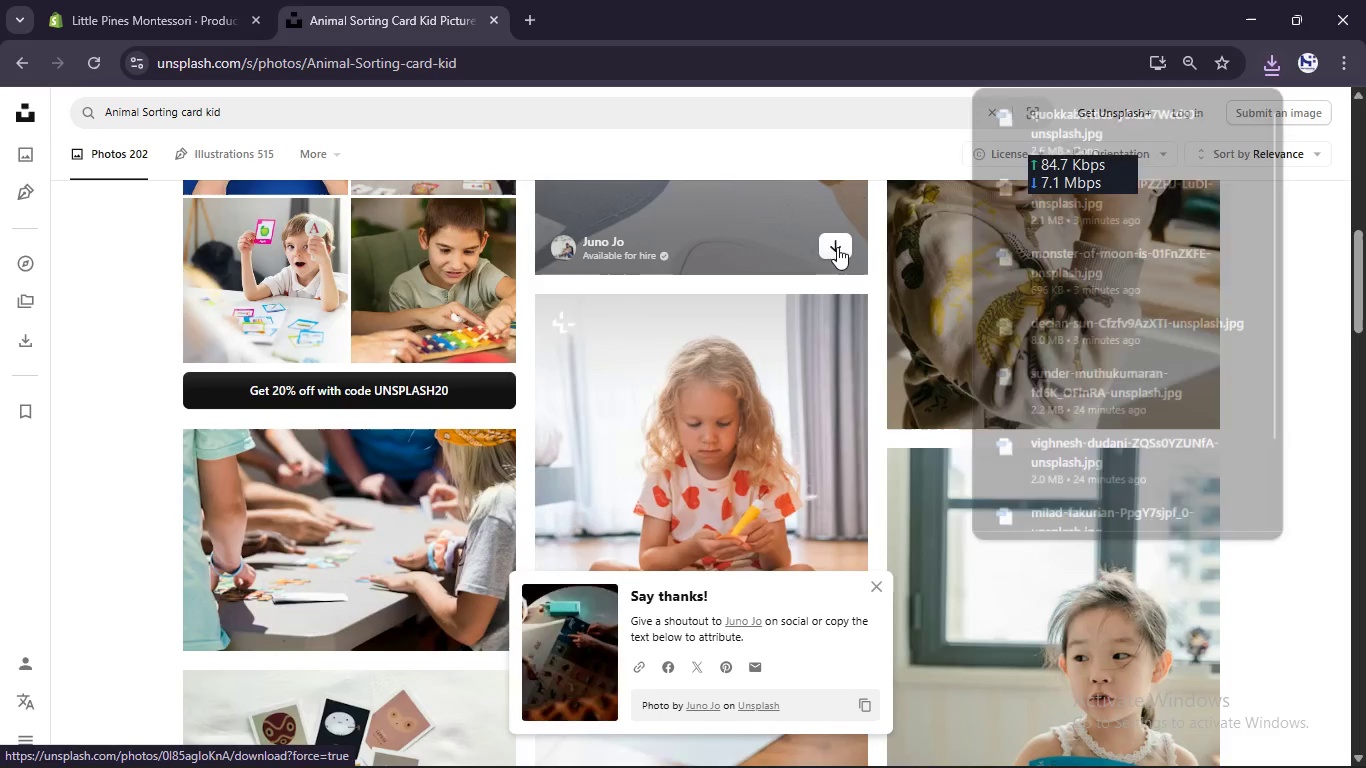 
scroll: coordinate [837, 247], scroll_direction: down, amount: 8.0
 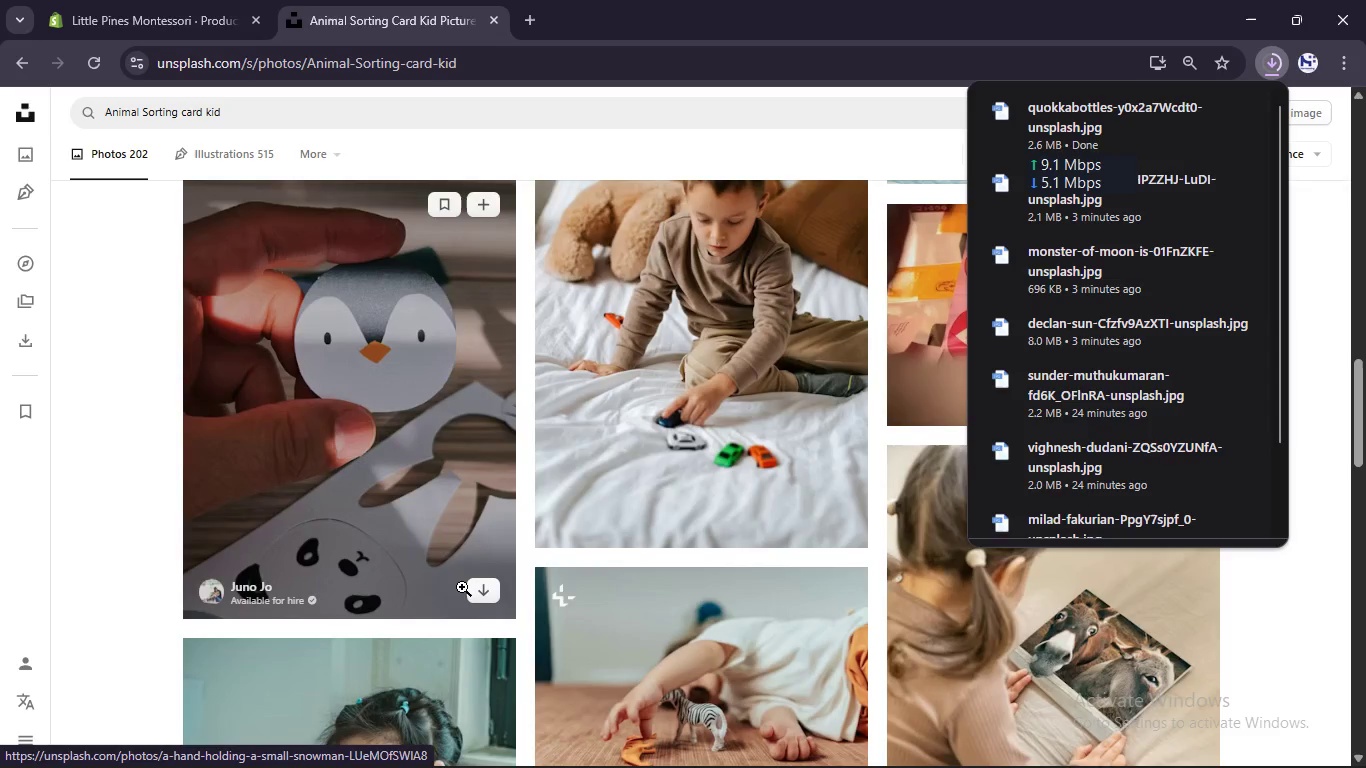 
left_click([475, 600])
 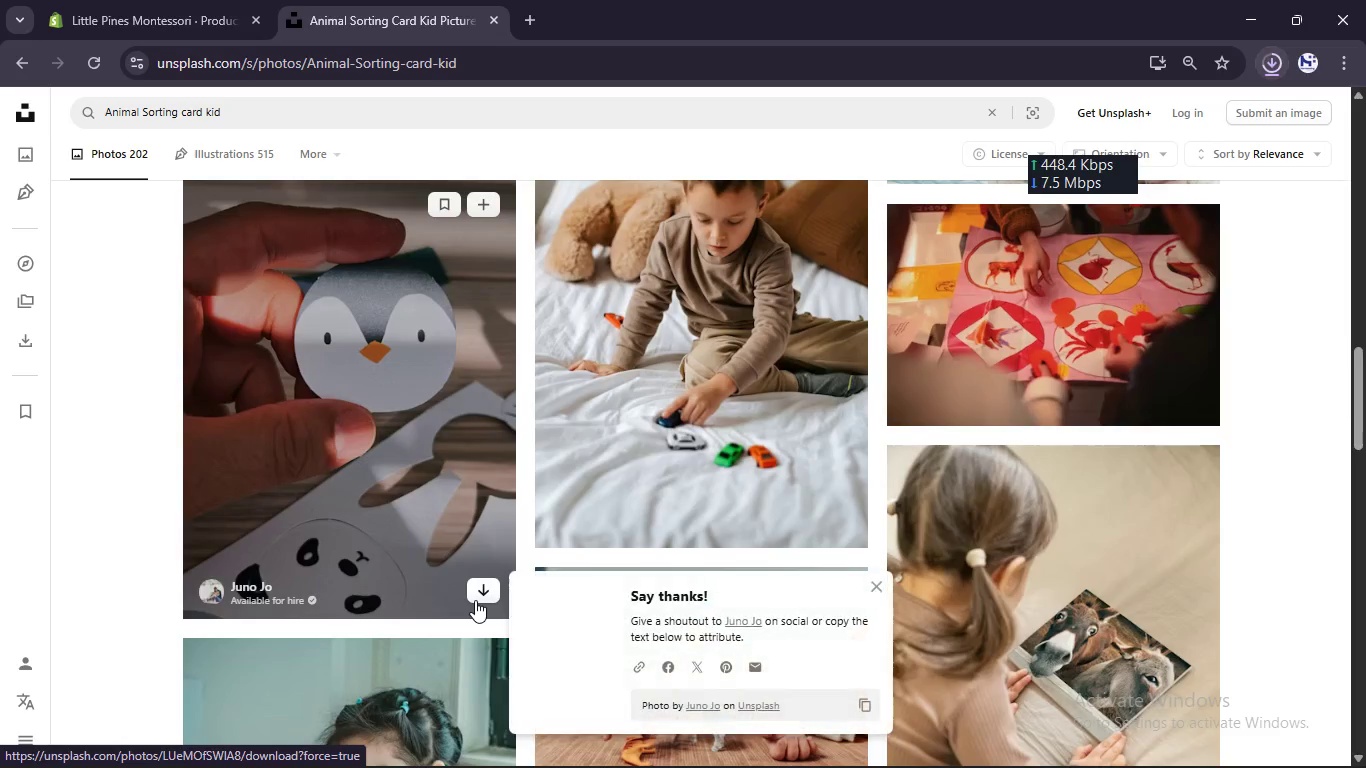 
scroll: coordinate [475, 600], scroll_direction: down, amount: 1.0
 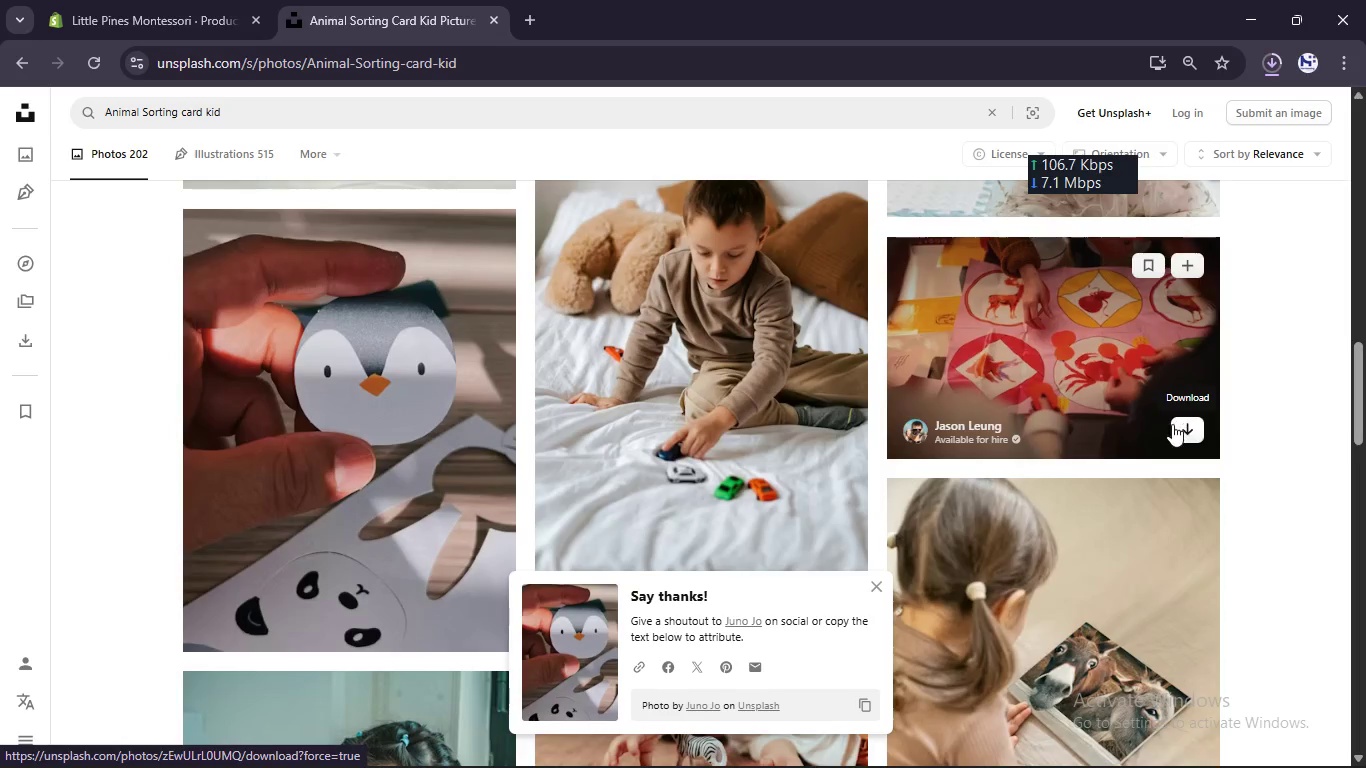 
left_click([1171, 425])
 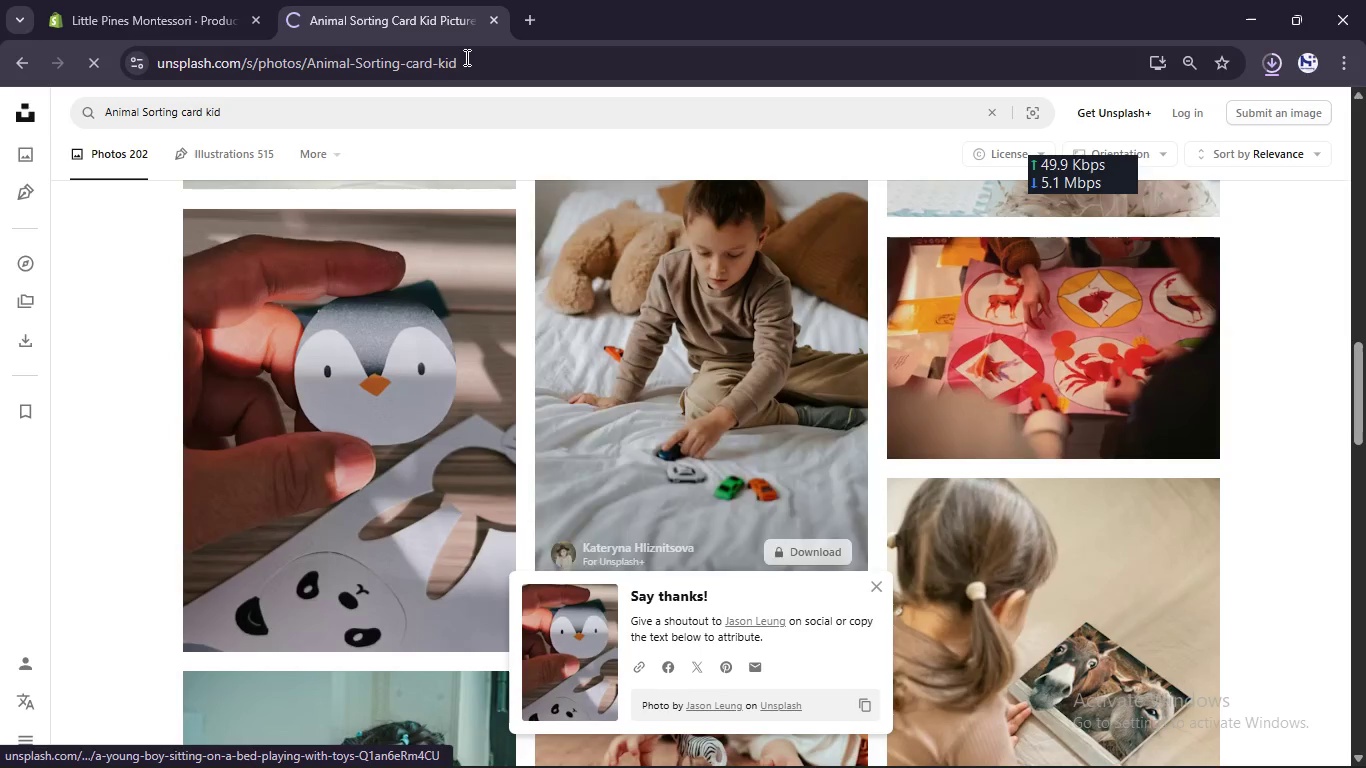 
left_click([165, 0])
 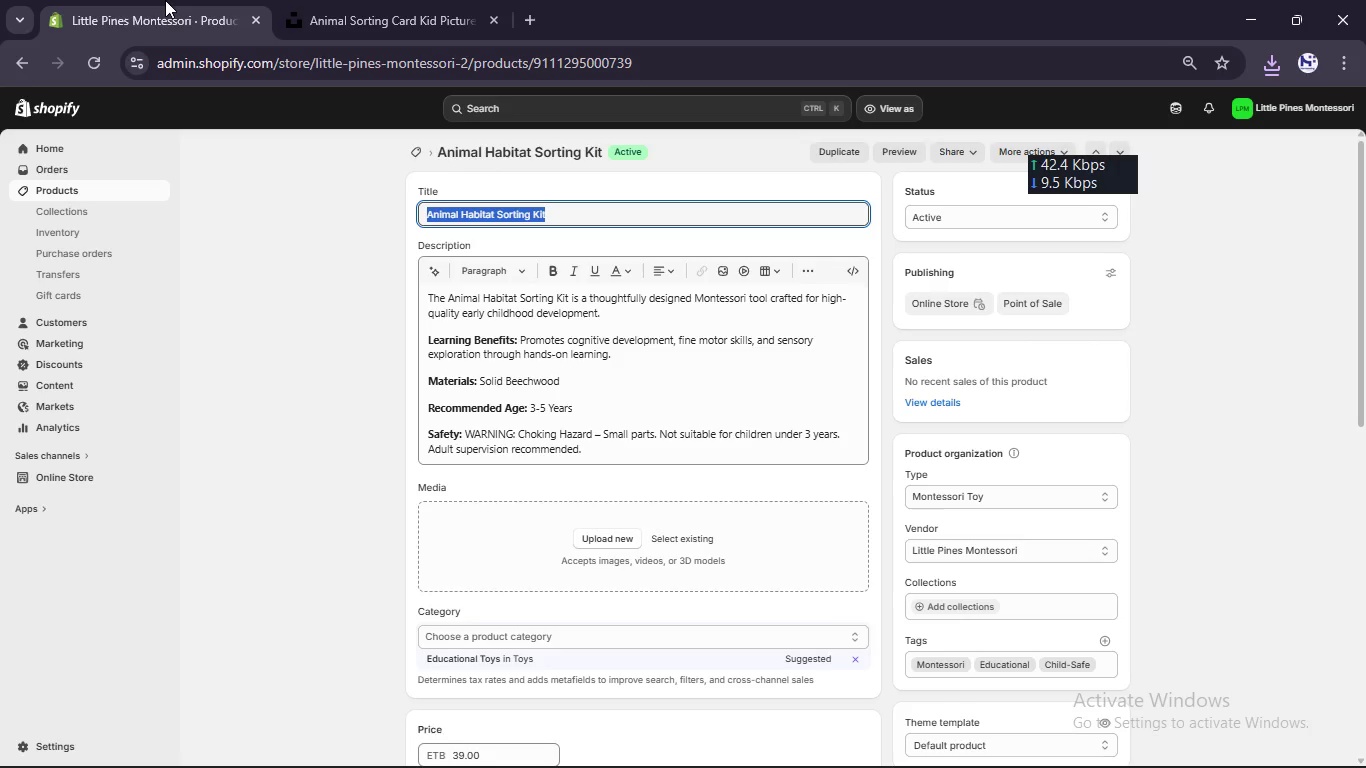 
wait(18.23)
 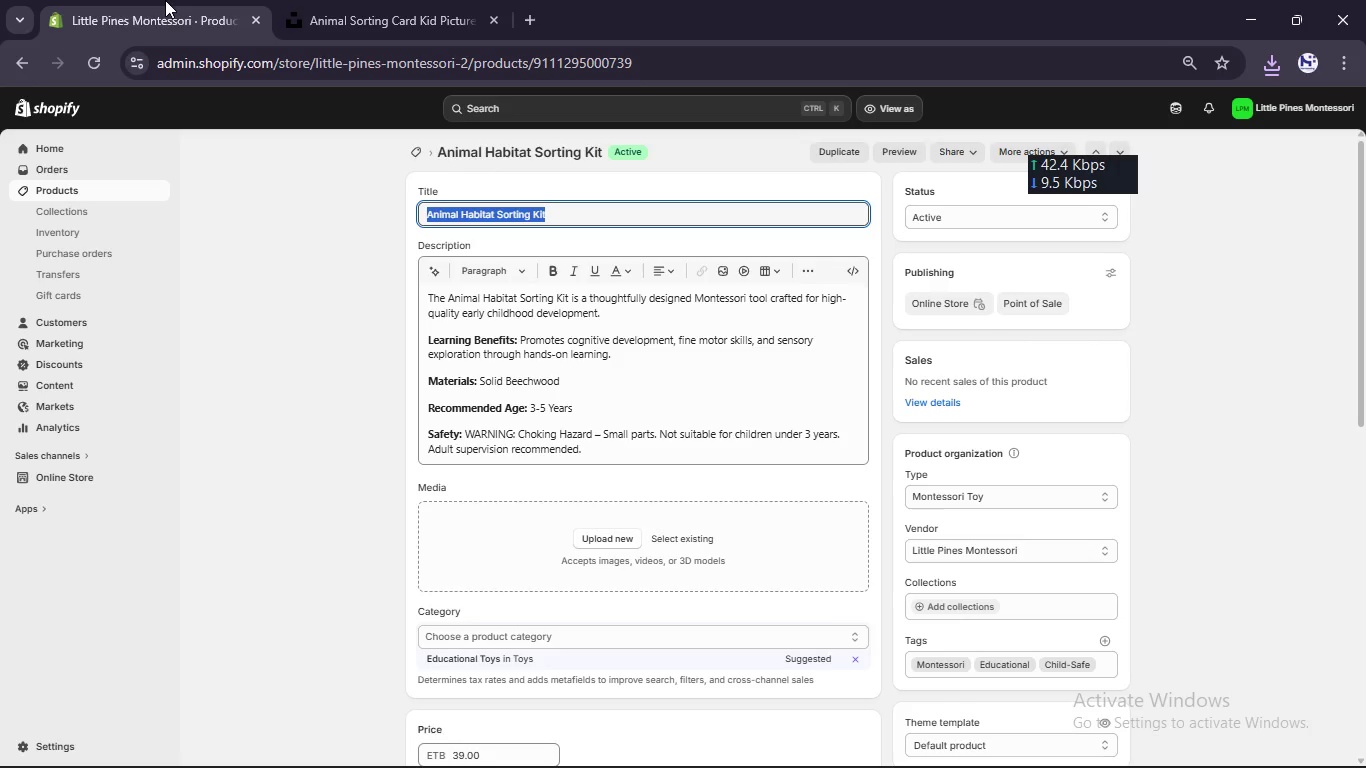 
left_click([608, 536])
 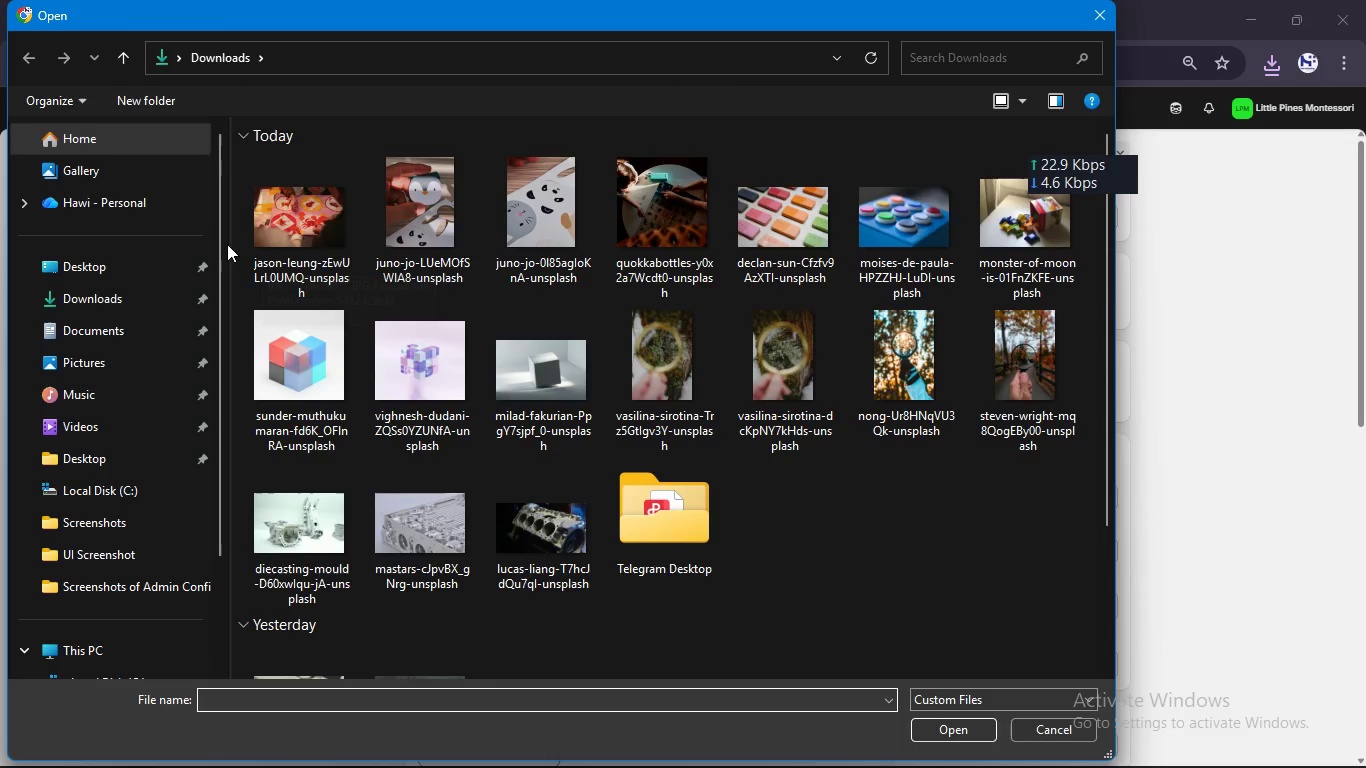 
wait(5.2)
 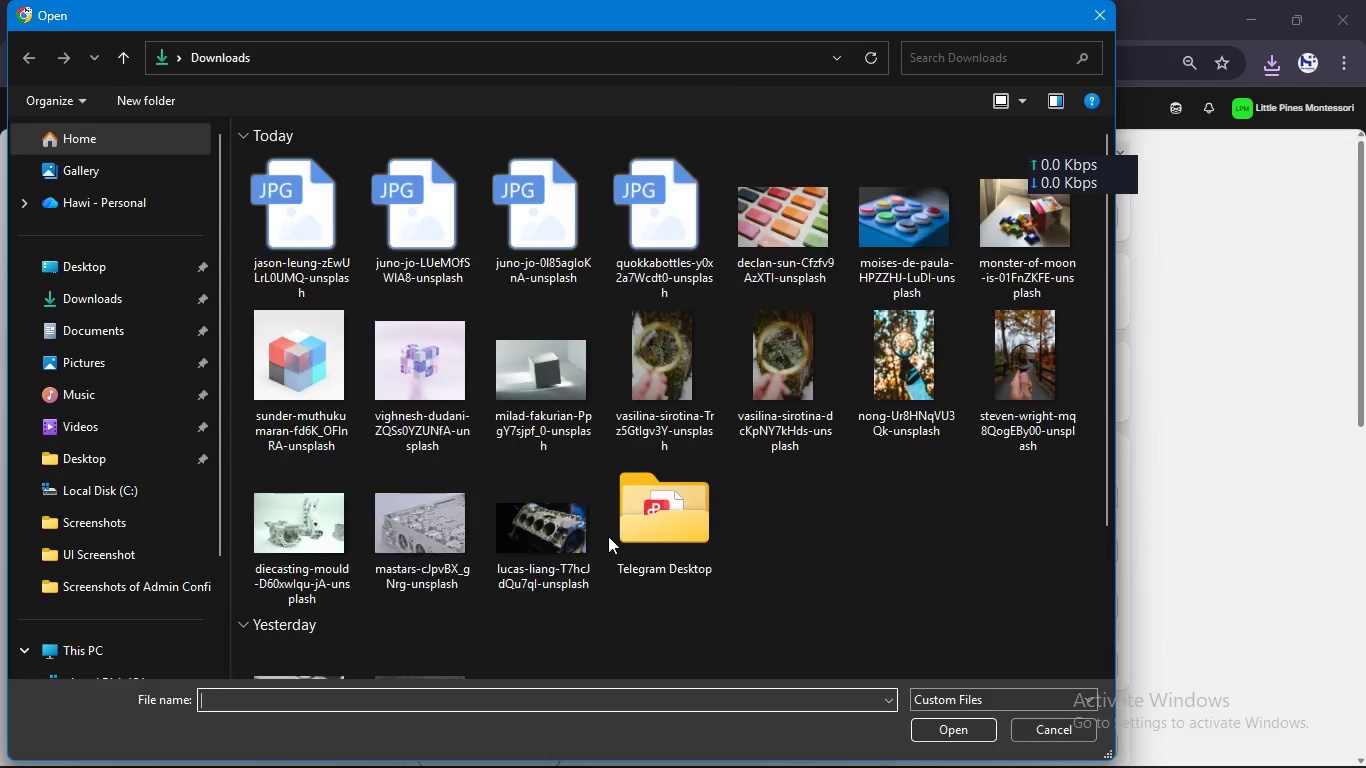 
left_click_drag(start_coordinate=[246, 241], to_coordinate=[784, 274])
 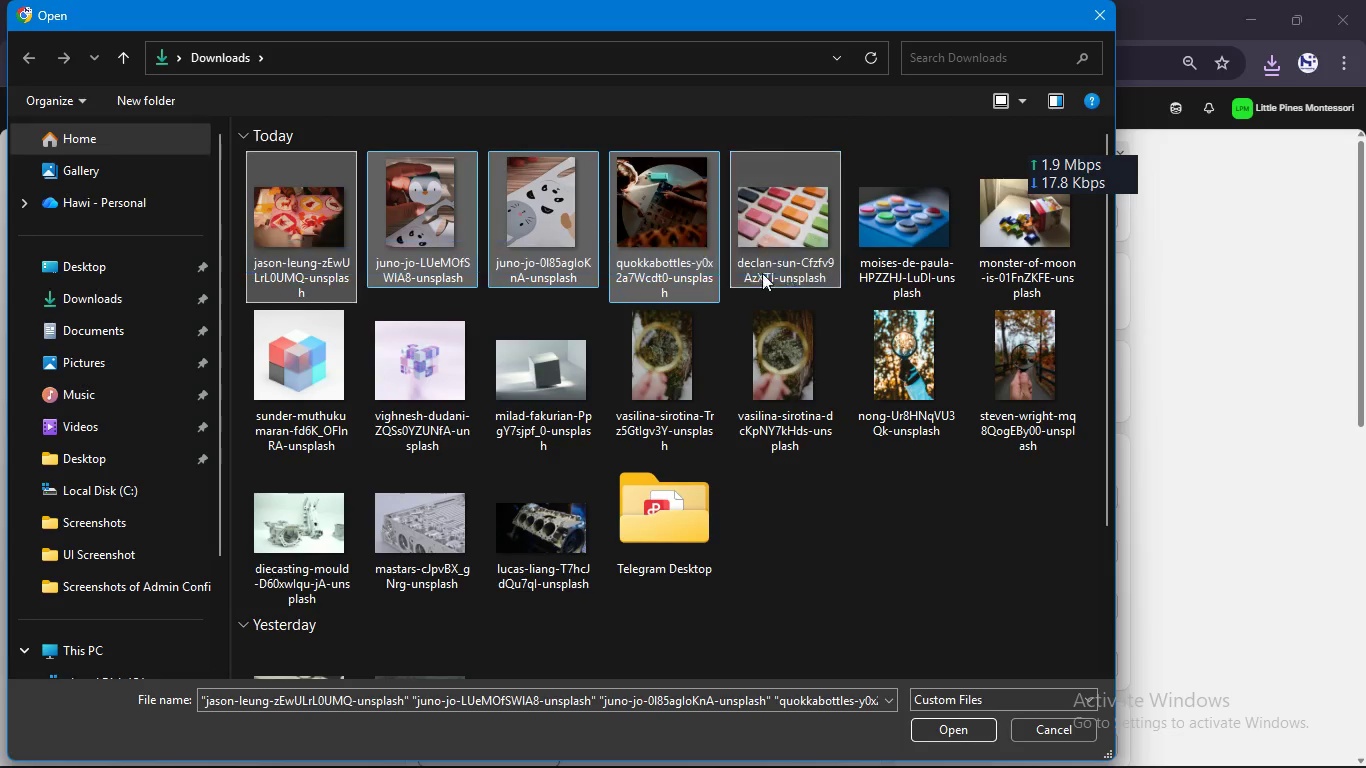 
left_click_drag(start_coordinate=[762, 273], to_coordinate=[711, 252])
 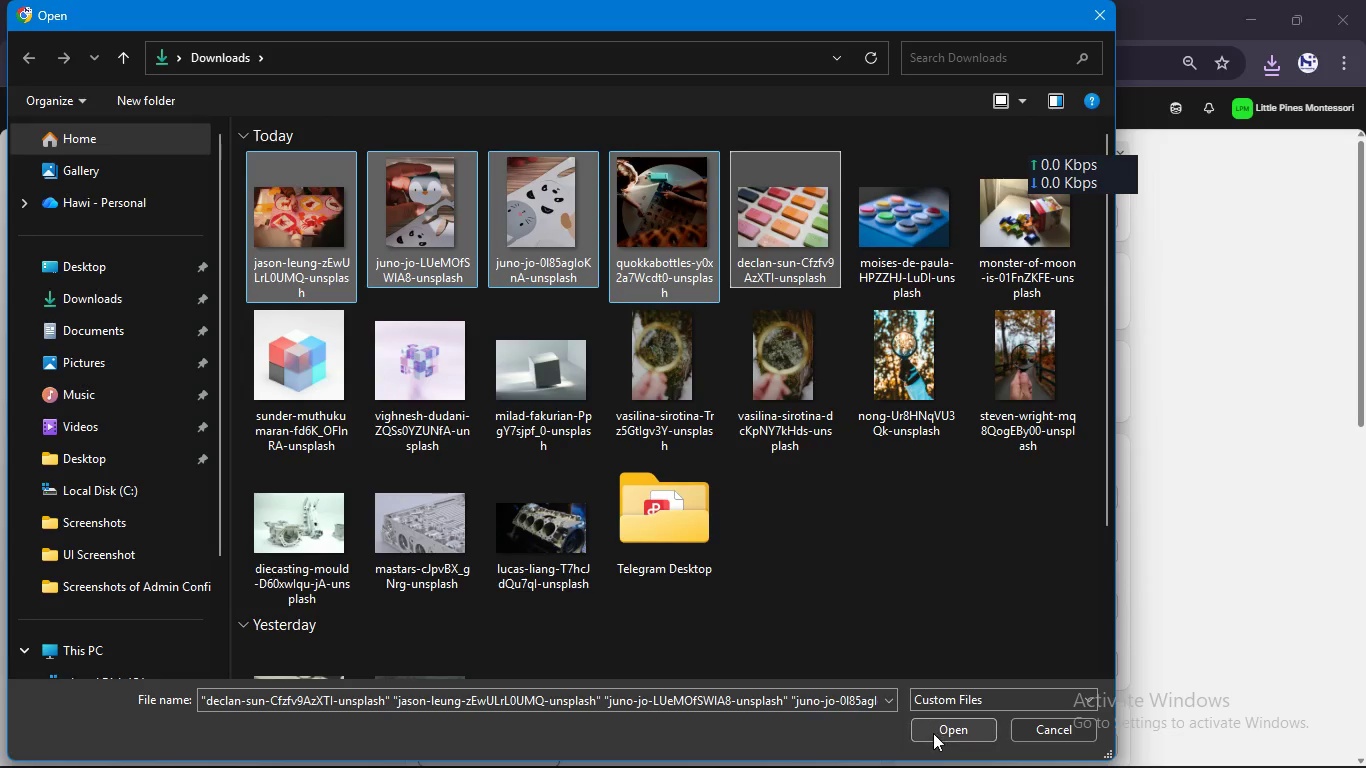 
left_click([933, 735])
 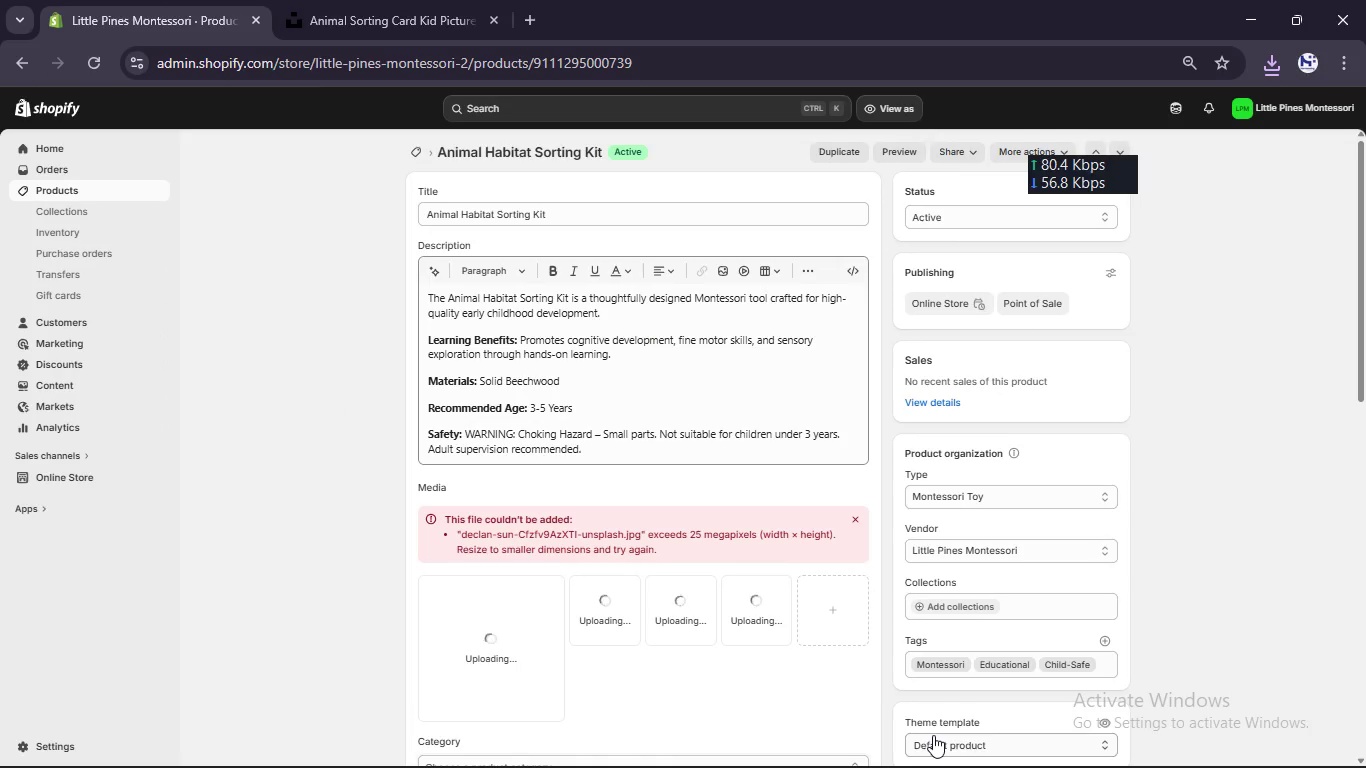 
scroll: coordinate [642, 727], scroll_direction: none, amount: 0.0
 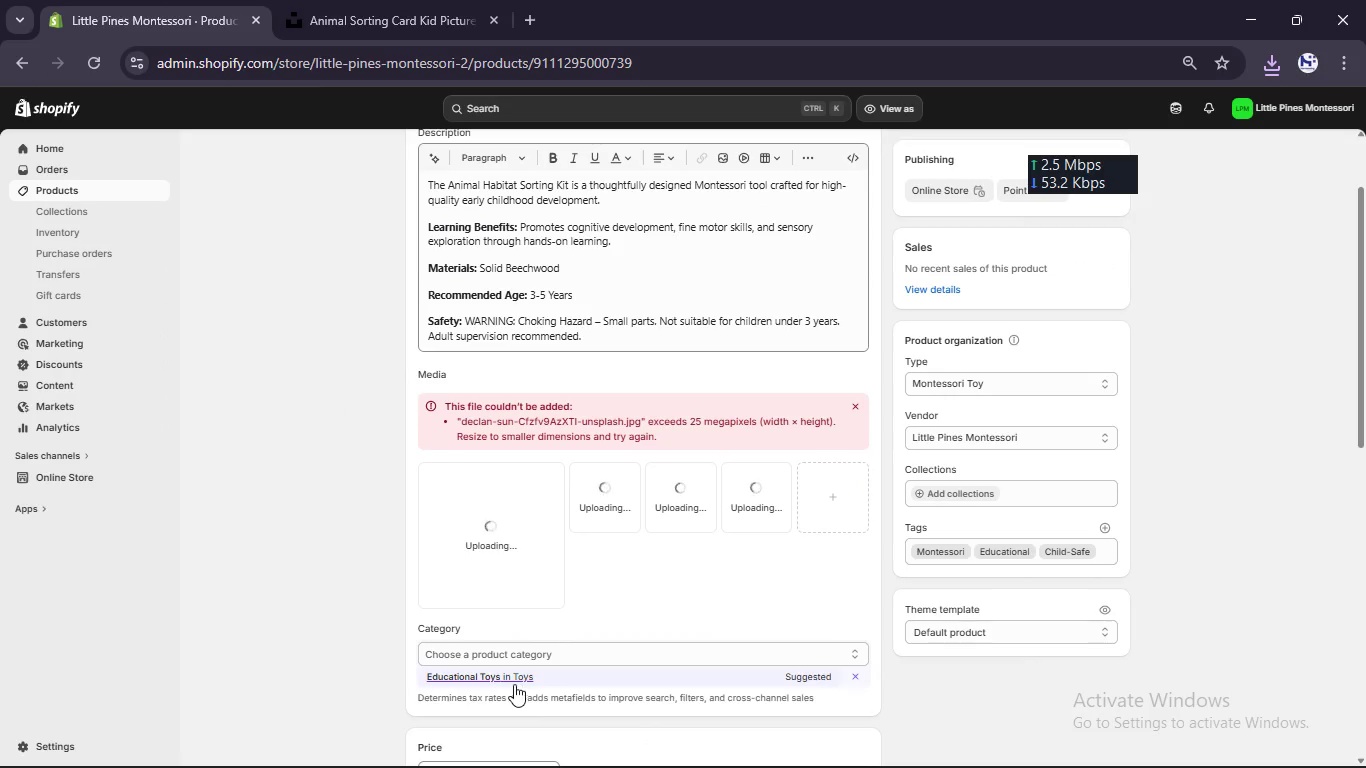 
left_click([509, 680])
 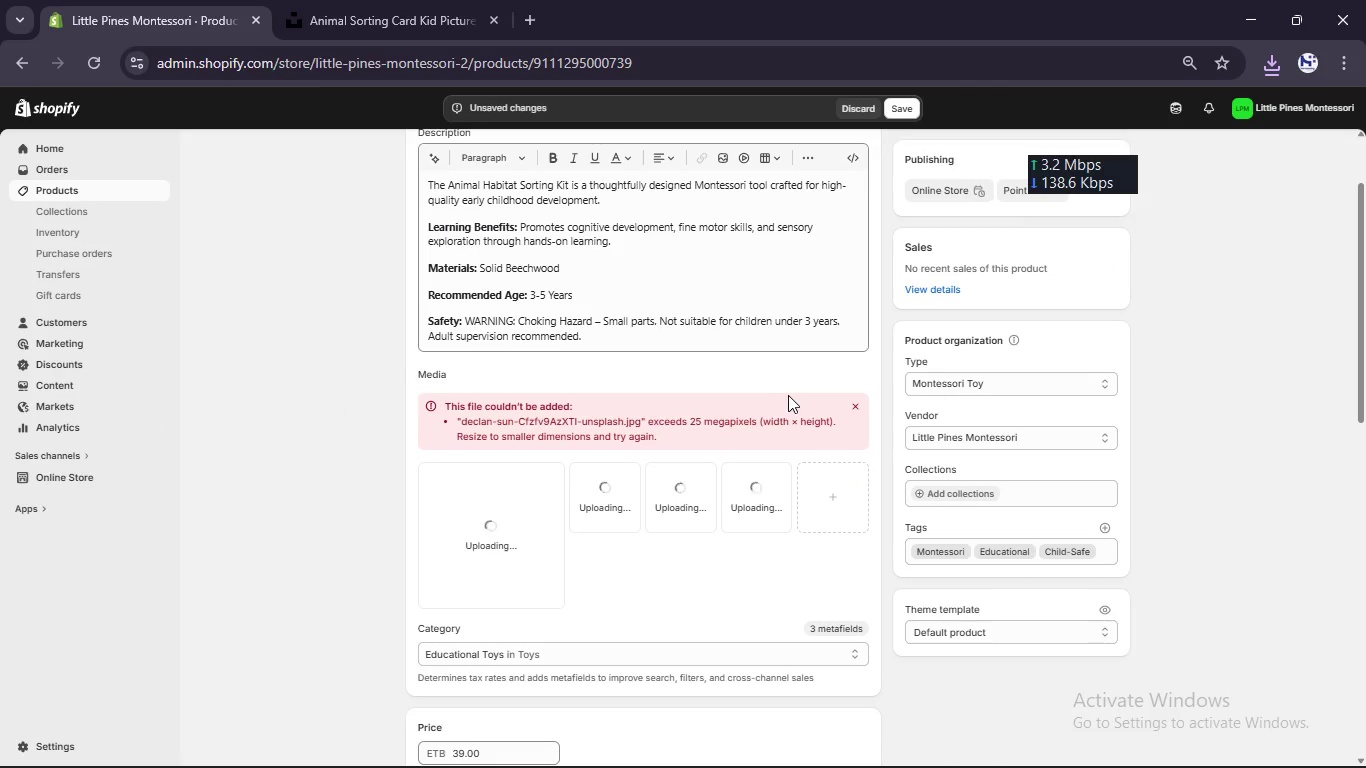 
left_click([857, 407])
 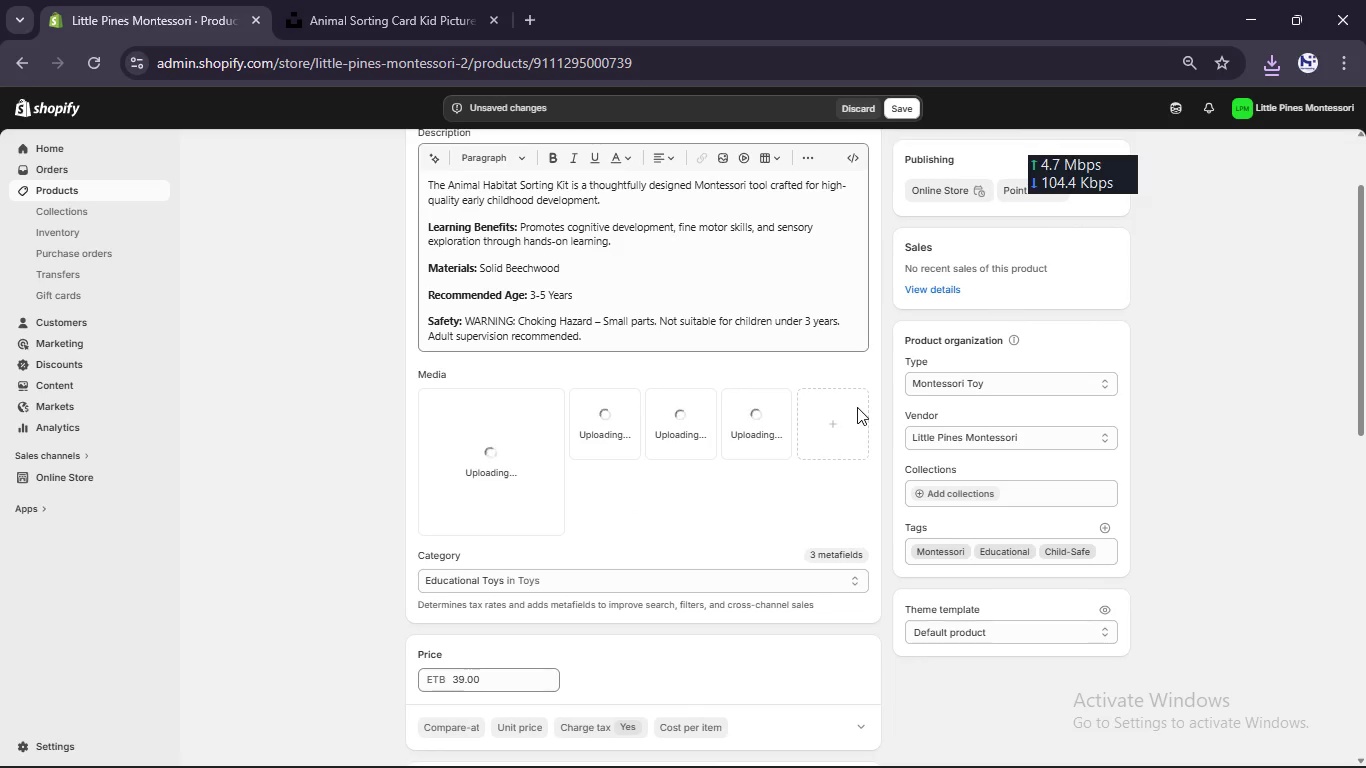 
wait(13.66)
 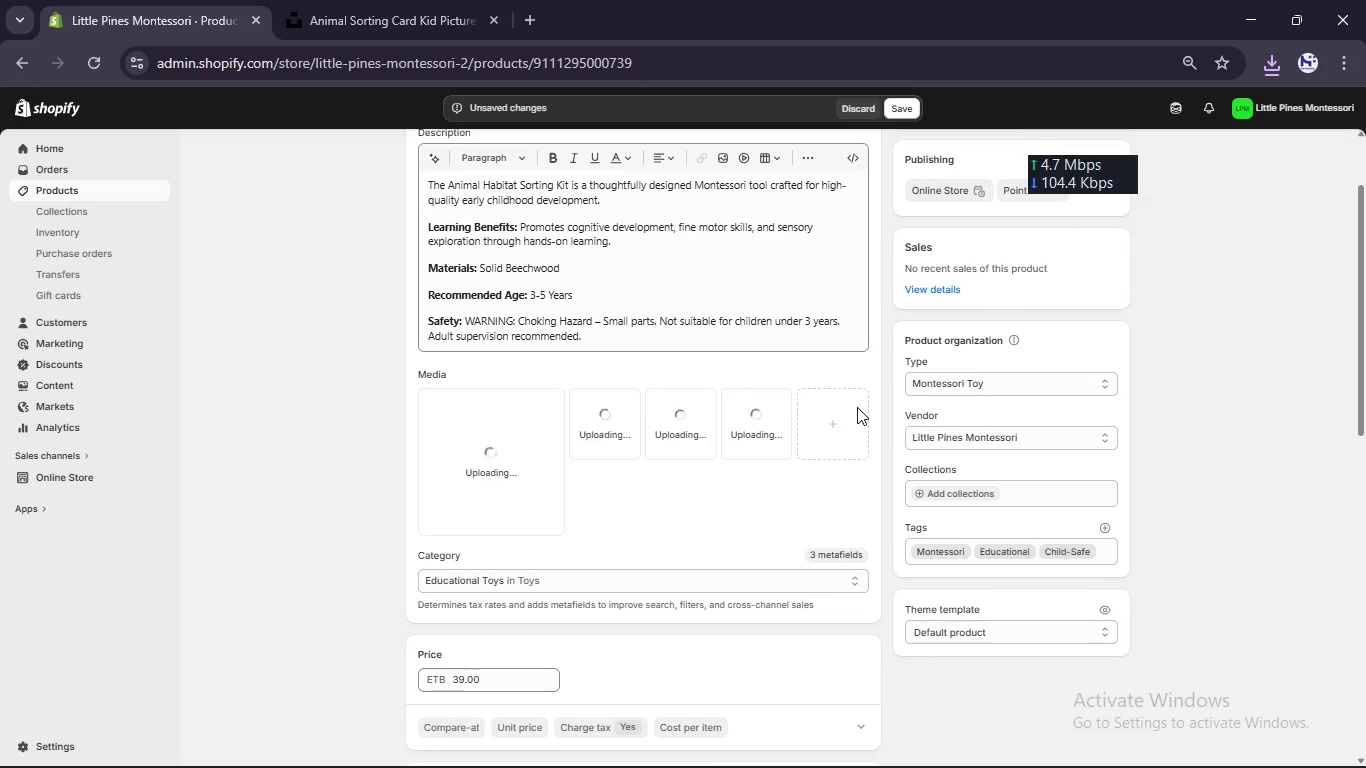 
scroll: coordinate [829, 438], scroll_direction: up, amount: 8.0
 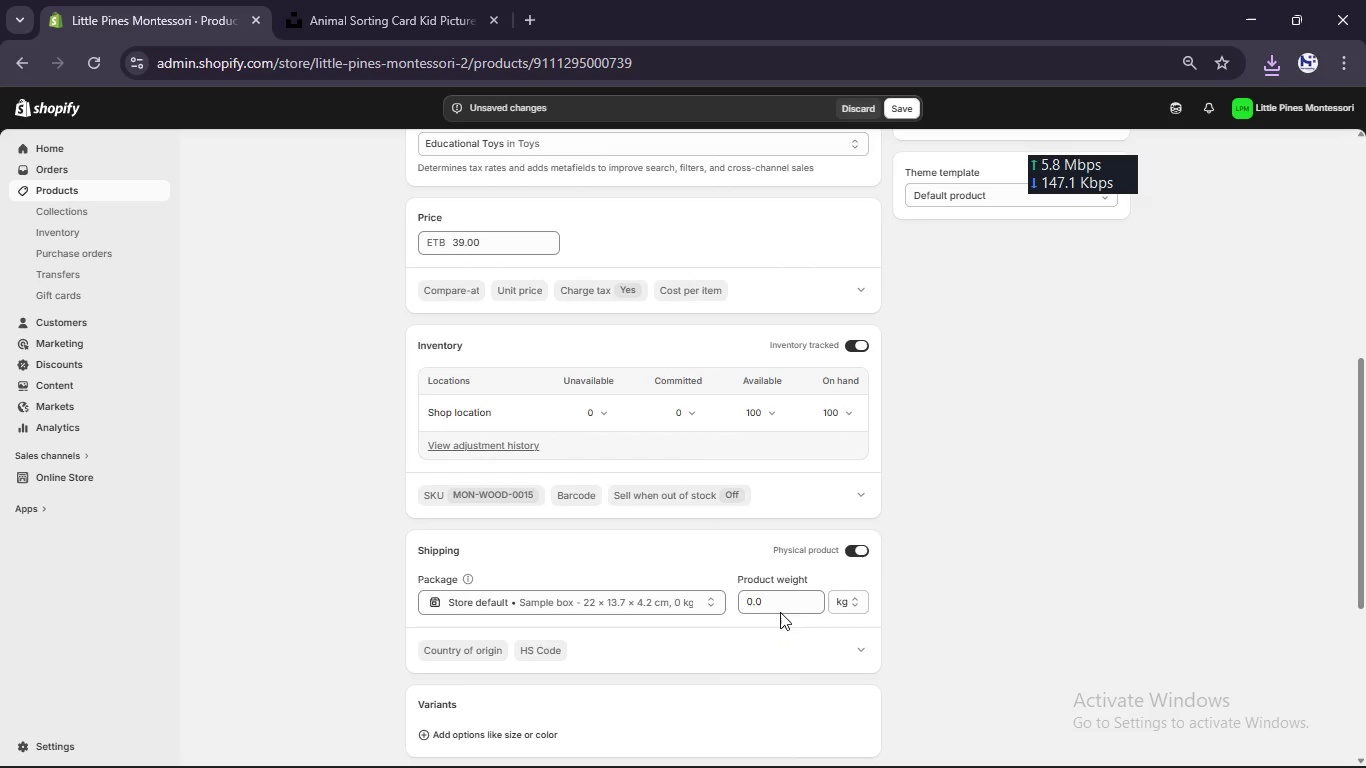 
left_click([782, 599])
 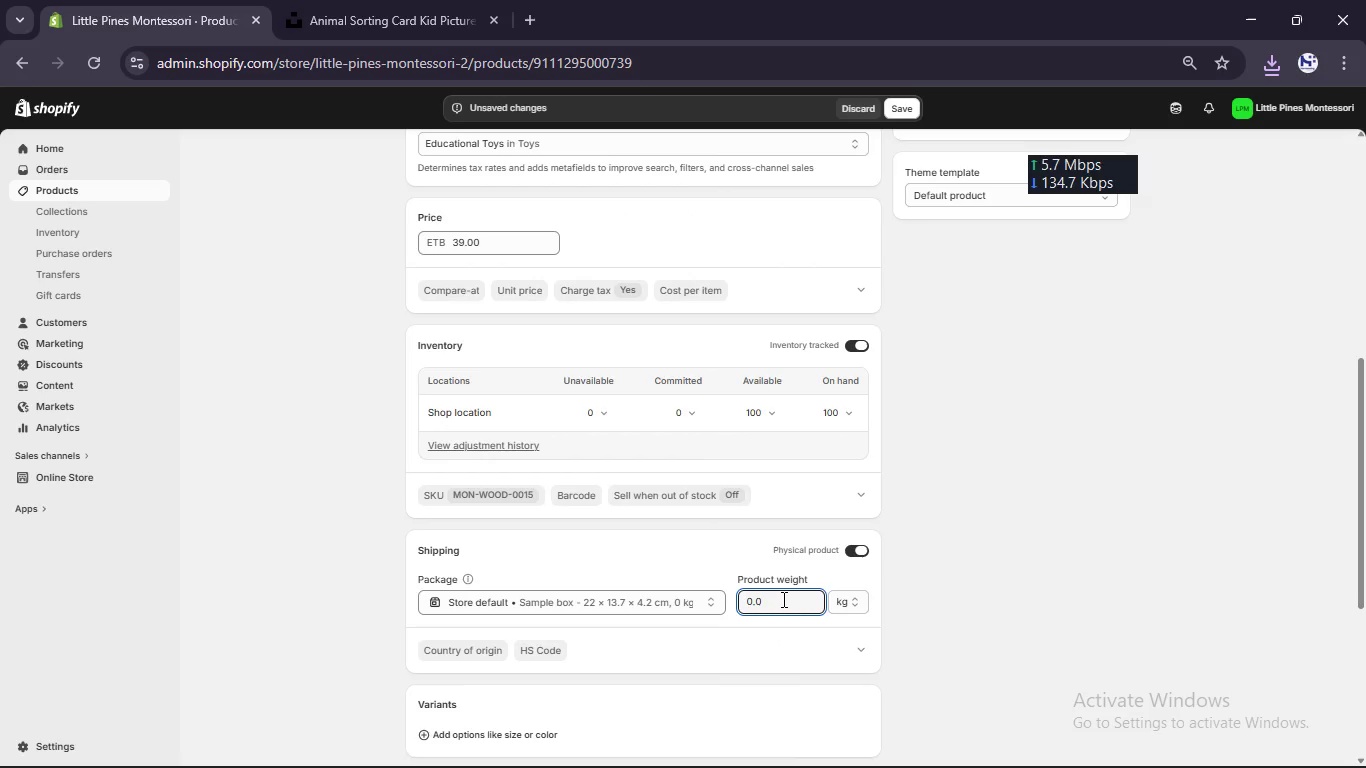 
key(Numpad5)
 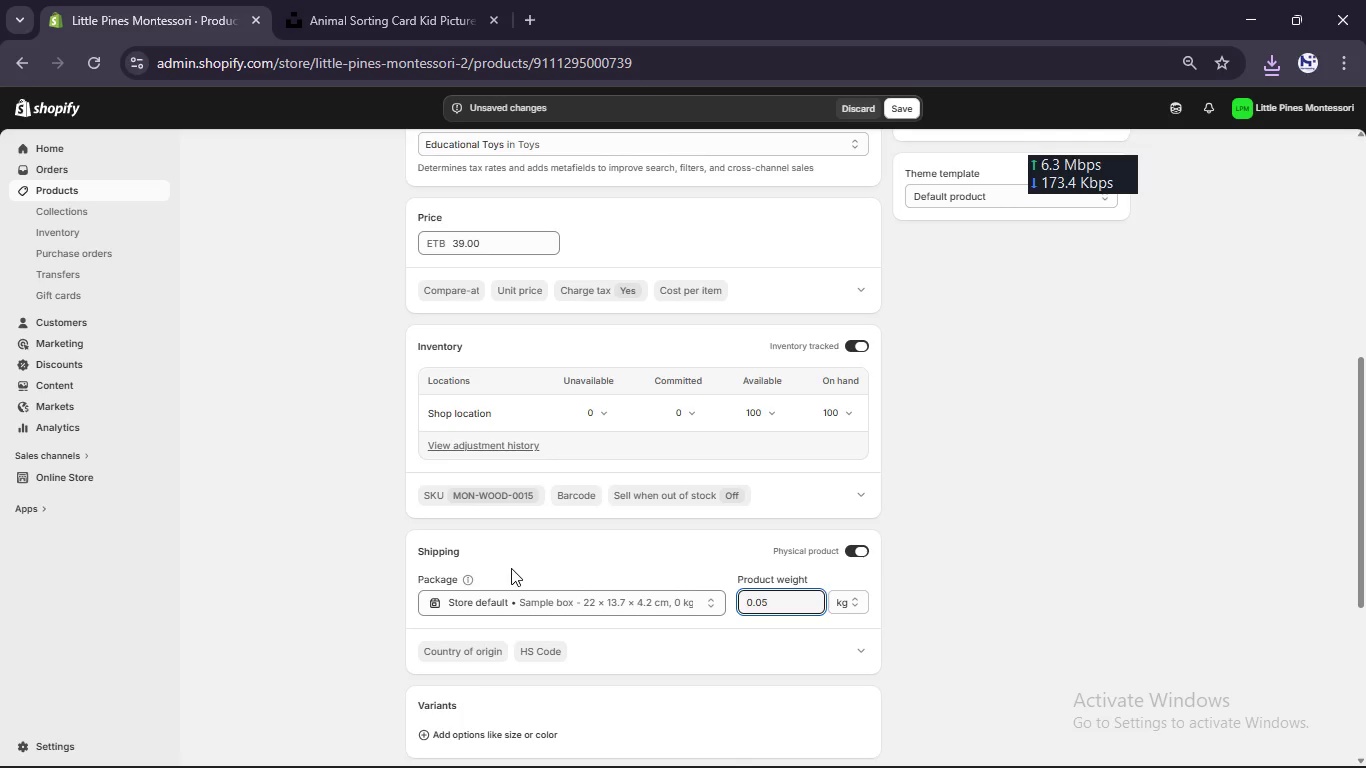 
left_click([365, 491])
 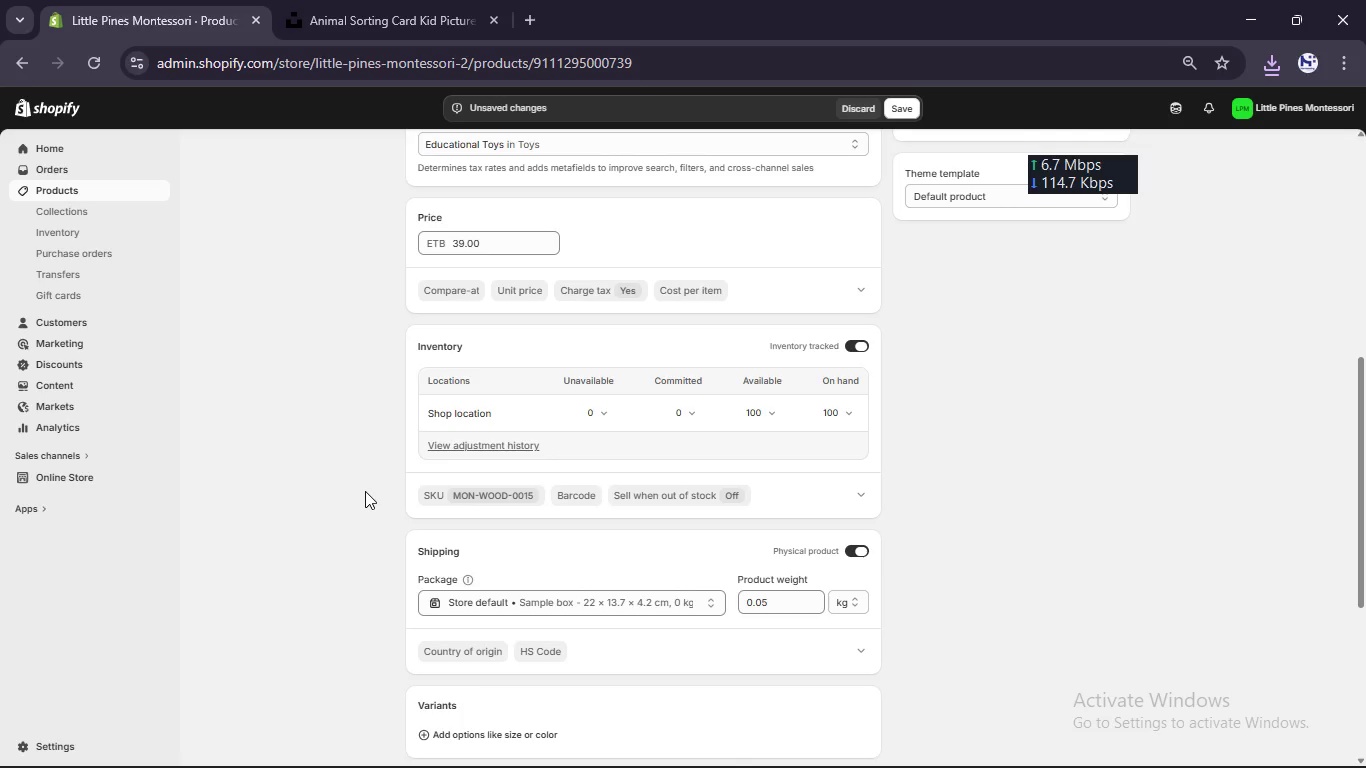 
scroll: coordinate [365, 491], scroll_direction: up, amount: 2.0
 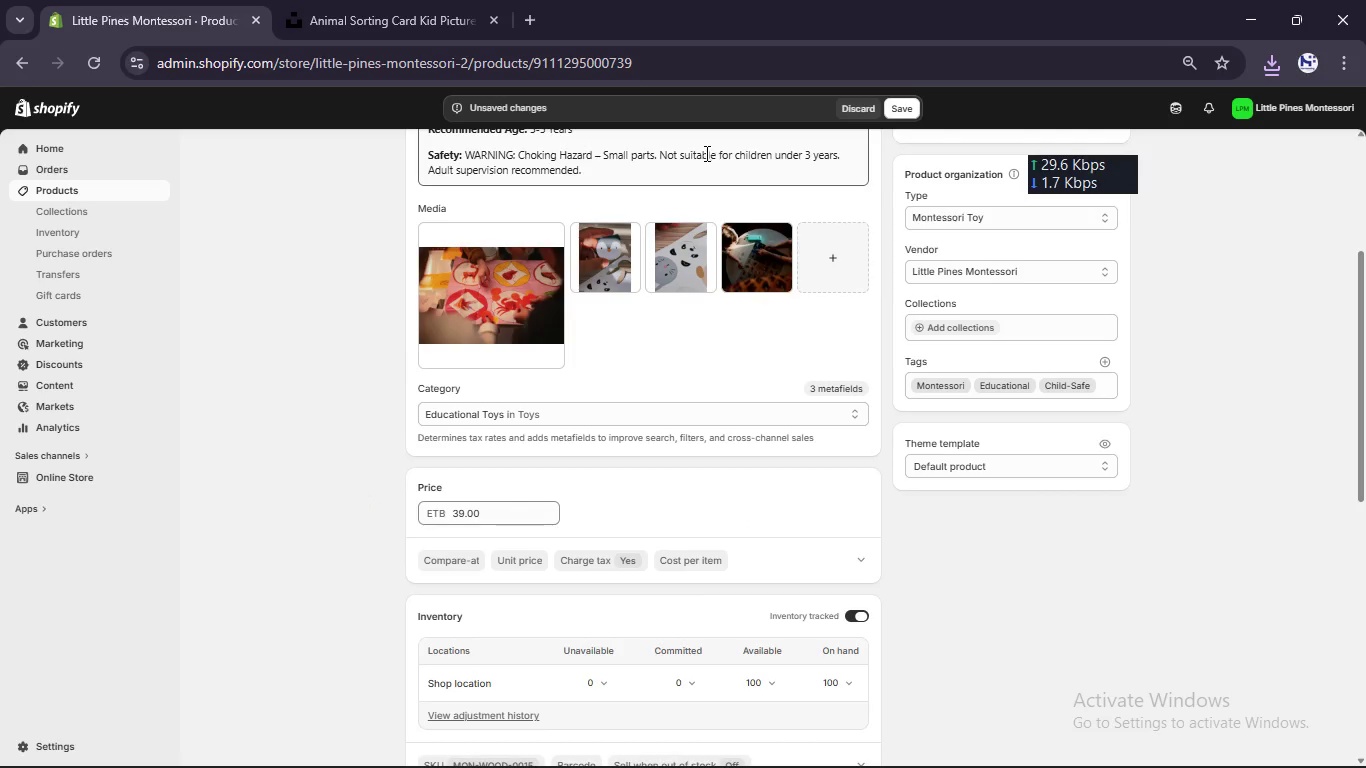 
left_click([583, 233])
 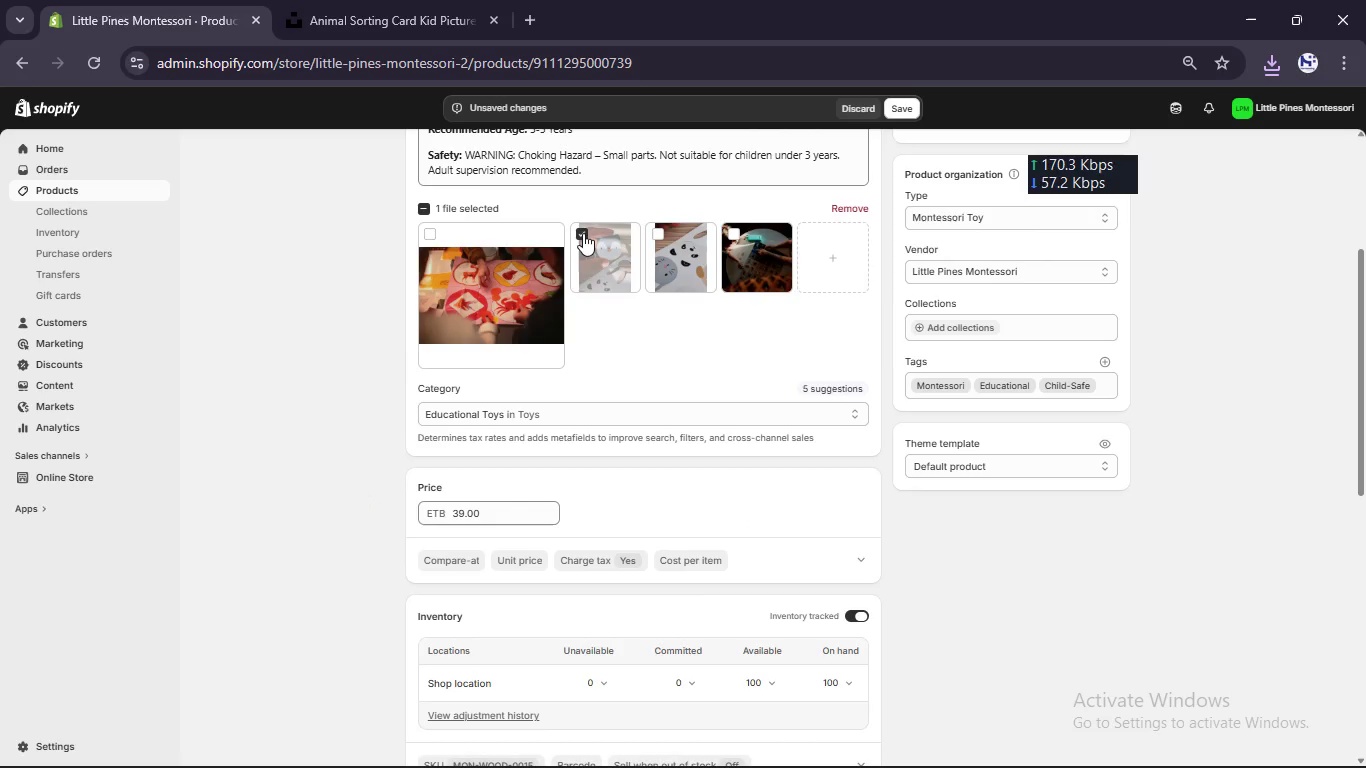 
left_click([583, 233])
 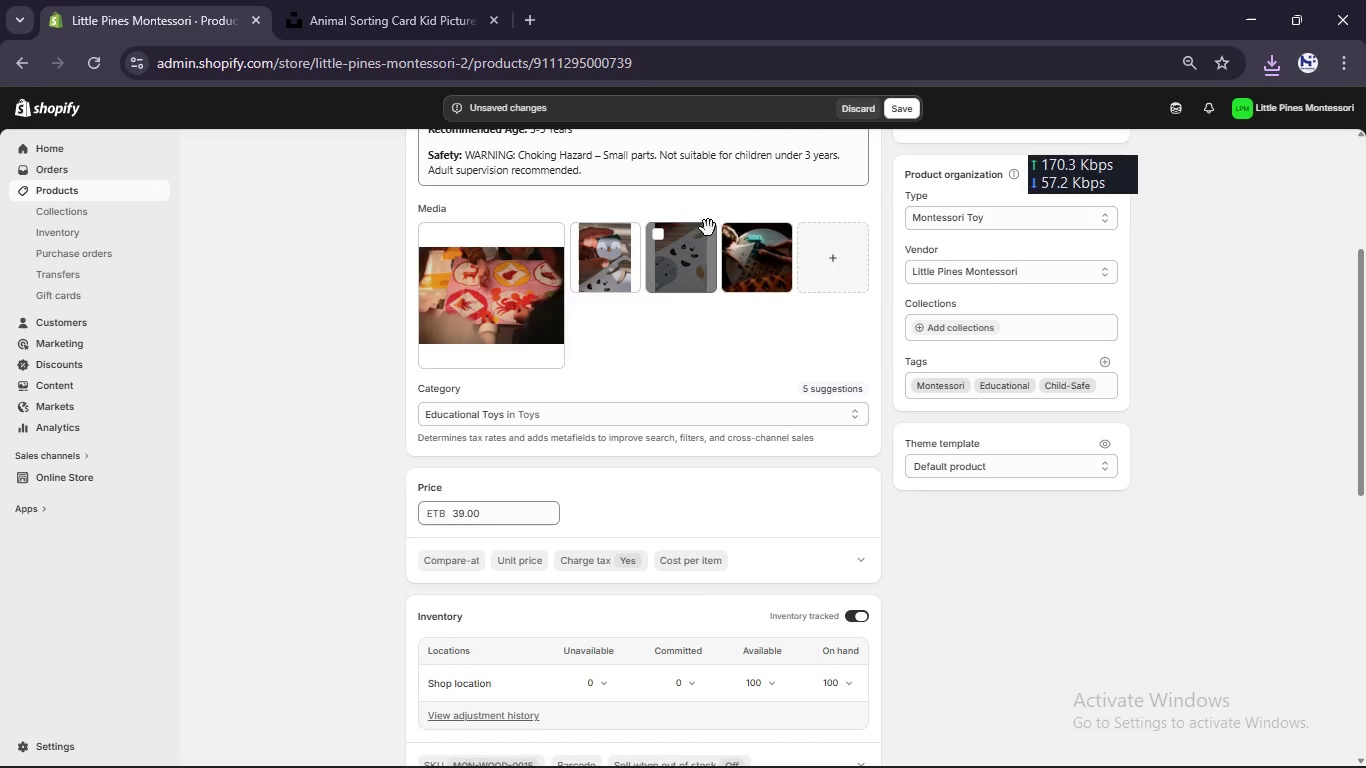 
left_click([733, 231])
 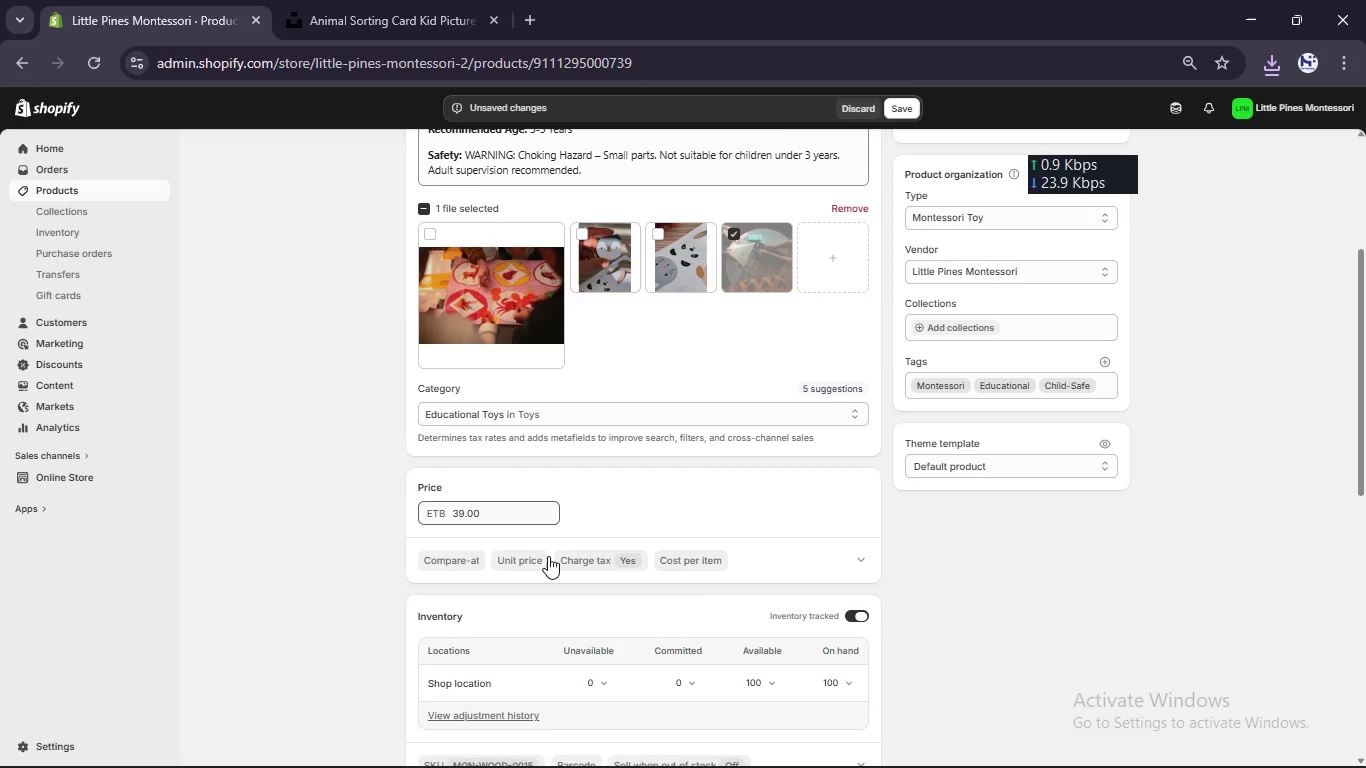 
scroll: coordinate [548, 556], scroll_direction: down, amount: 18.0
 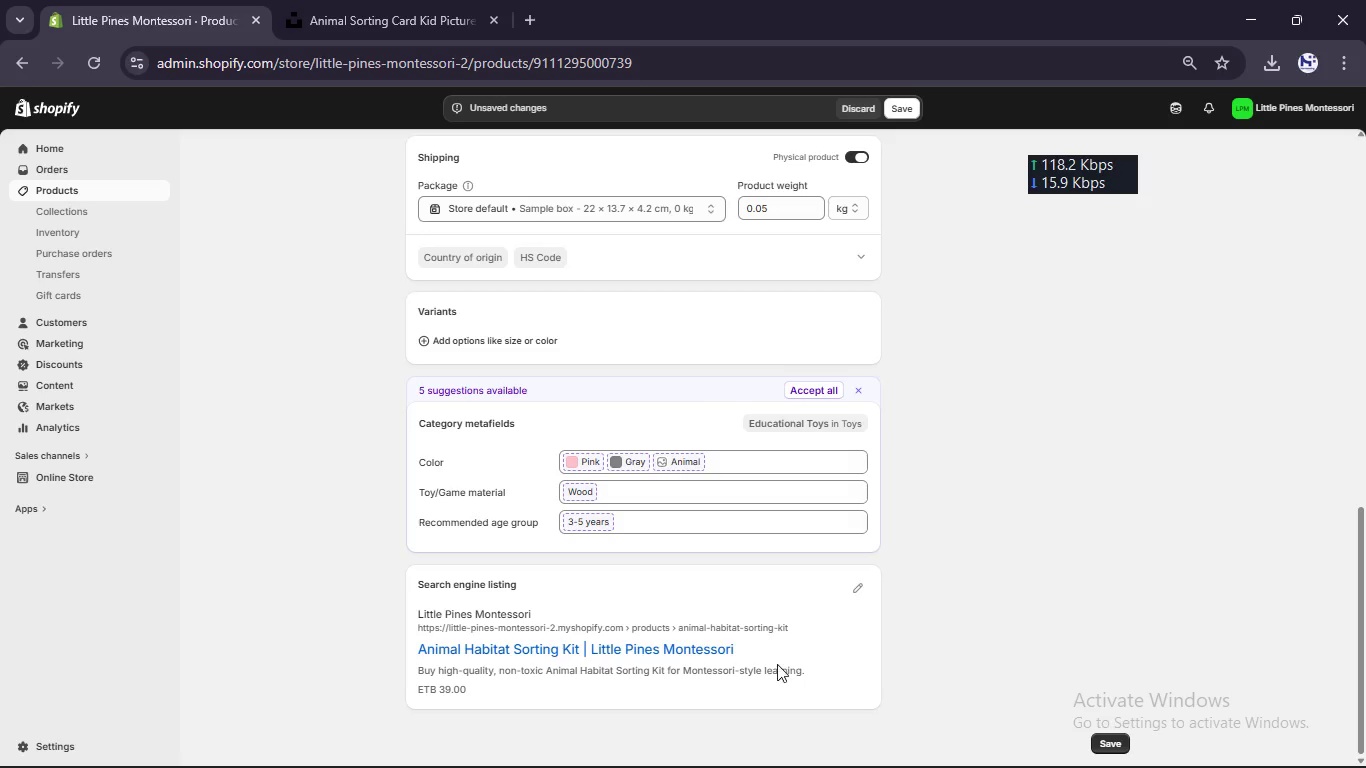 
left_click([774, 668])
 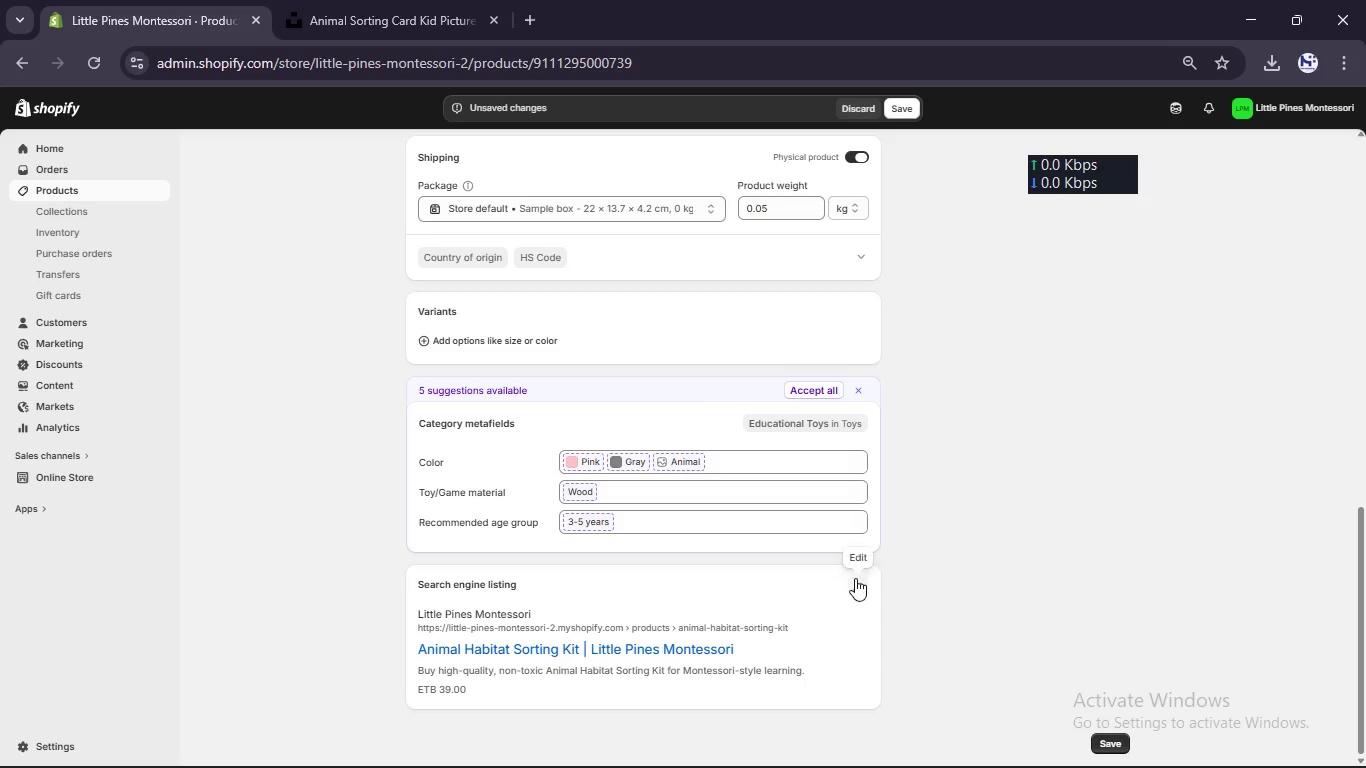 
left_click([856, 585])
 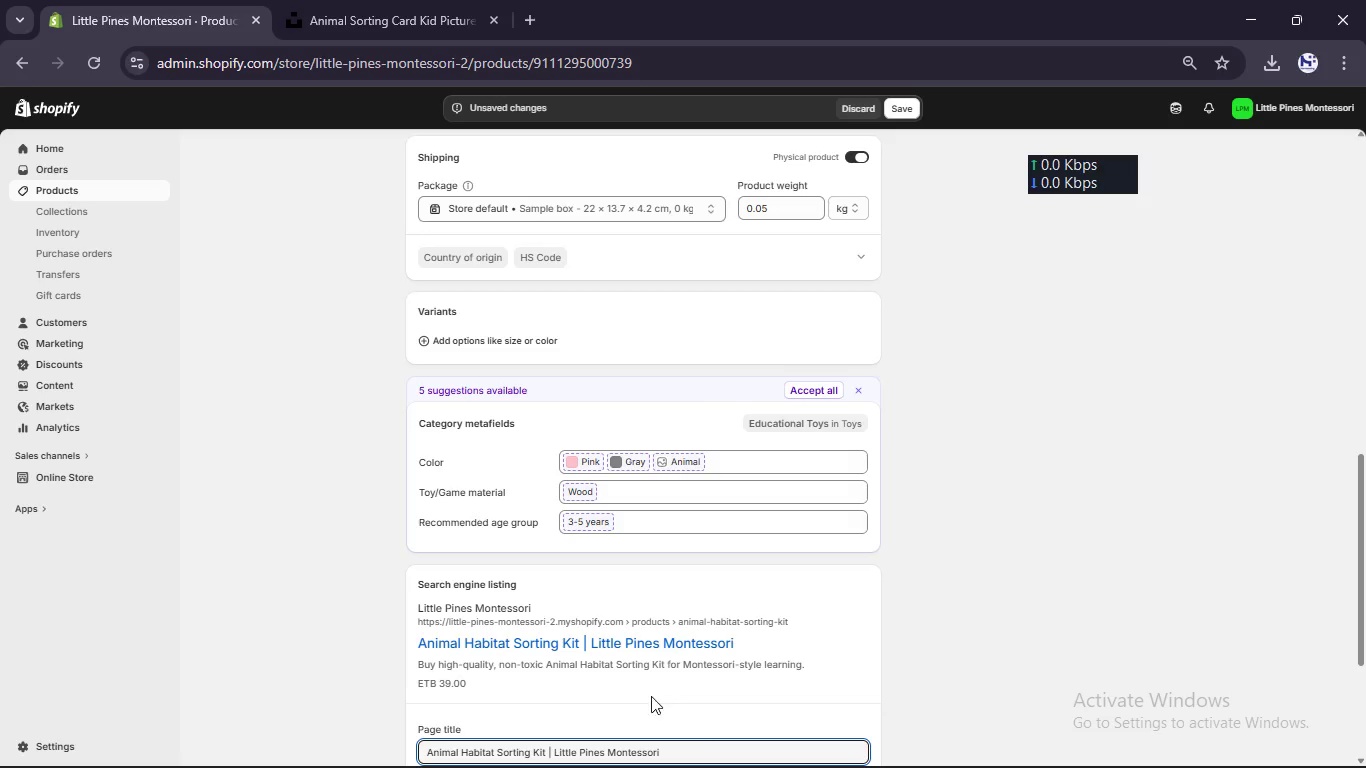 
scroll: coordinate [647, 715], scroll_direction: down, amount: 4.0
 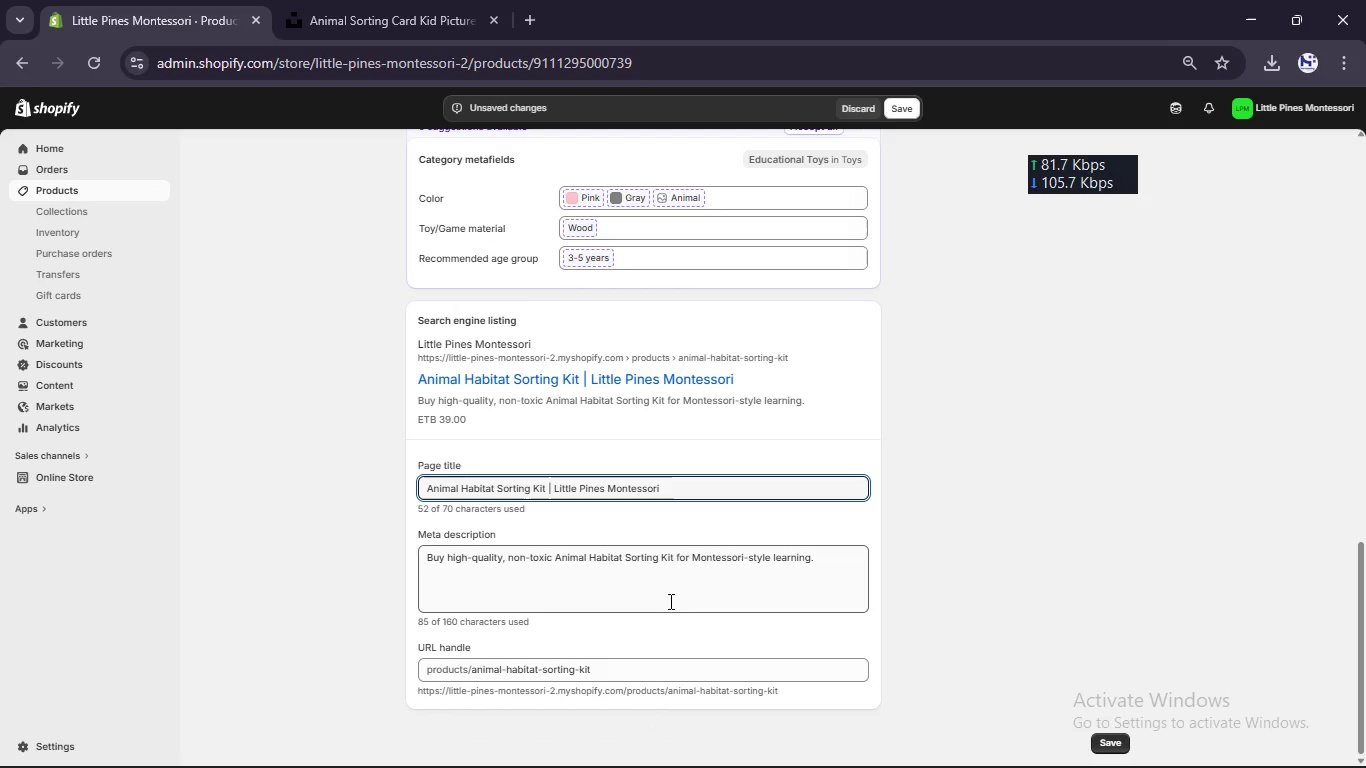 
left_click([673, 596])
 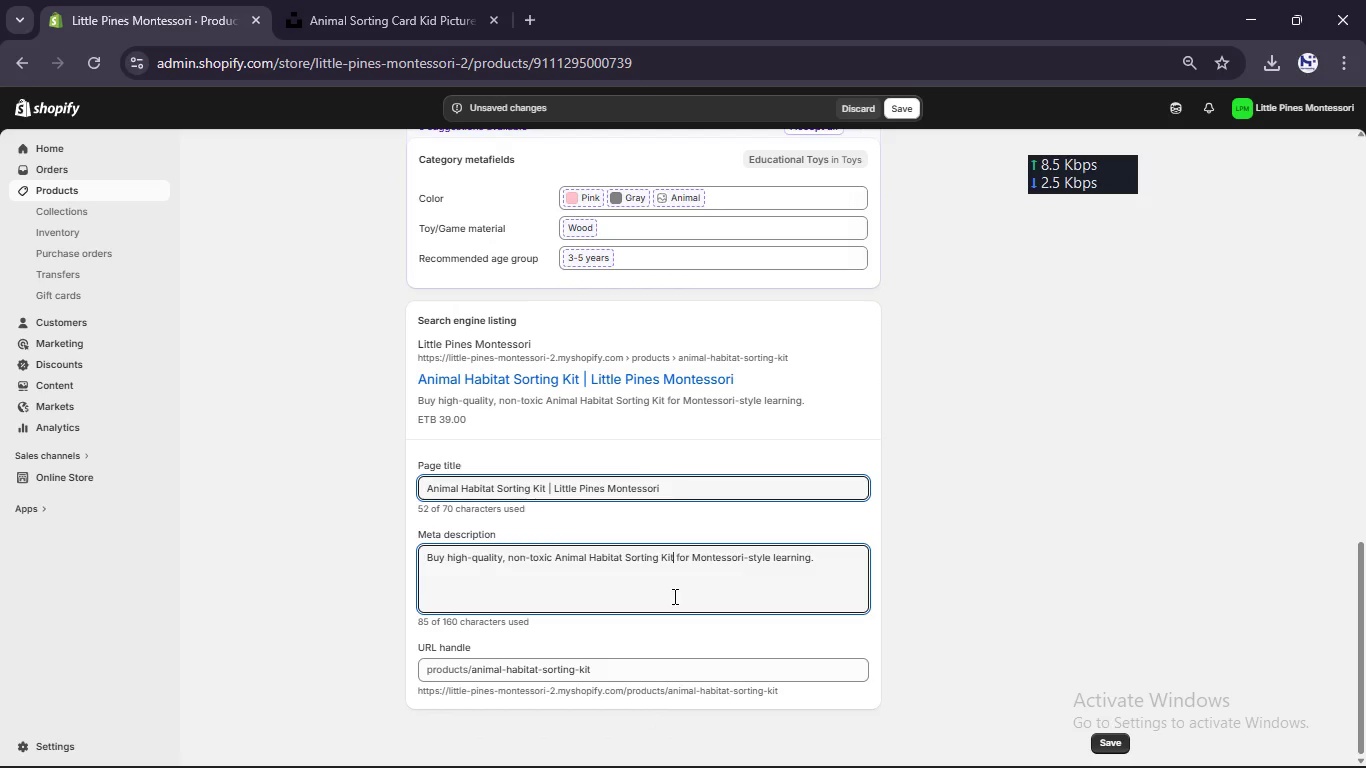 
key(Control+A)
 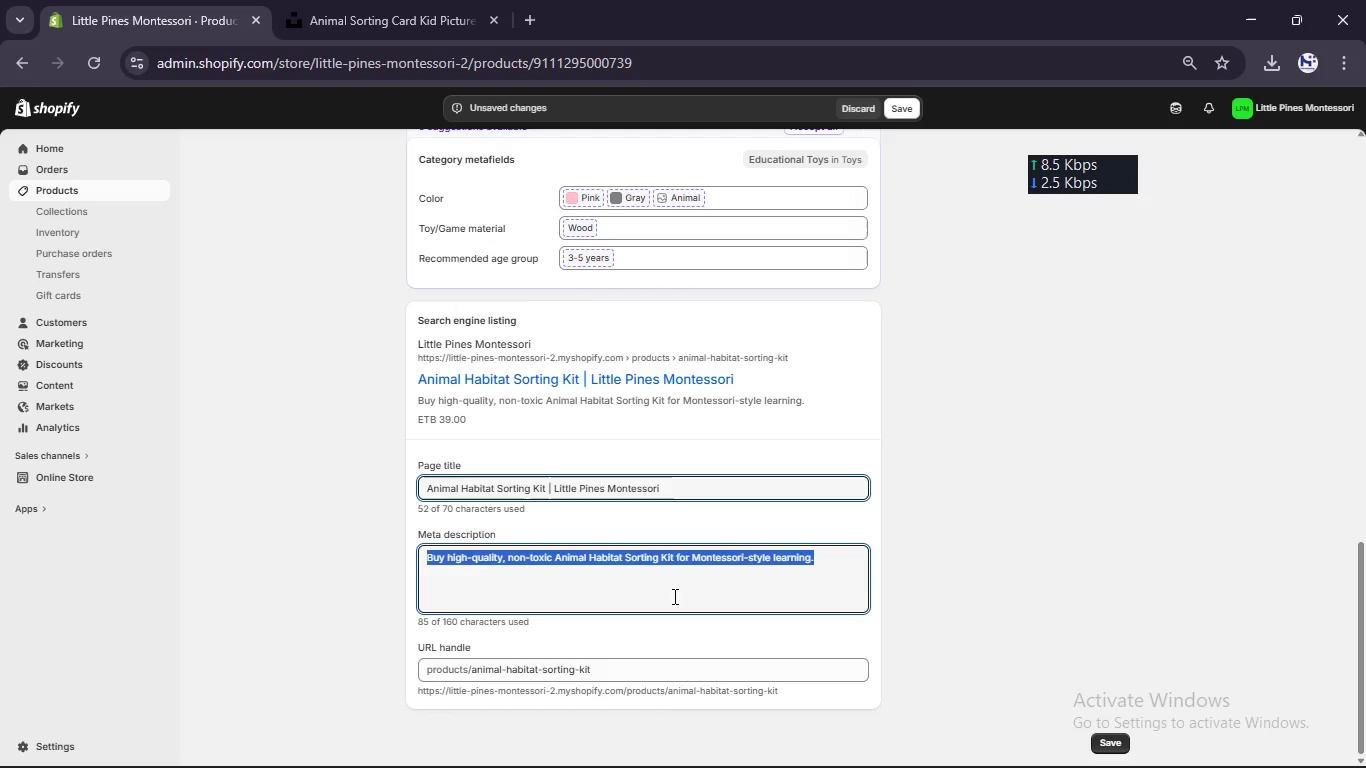 
key(Control+C)
 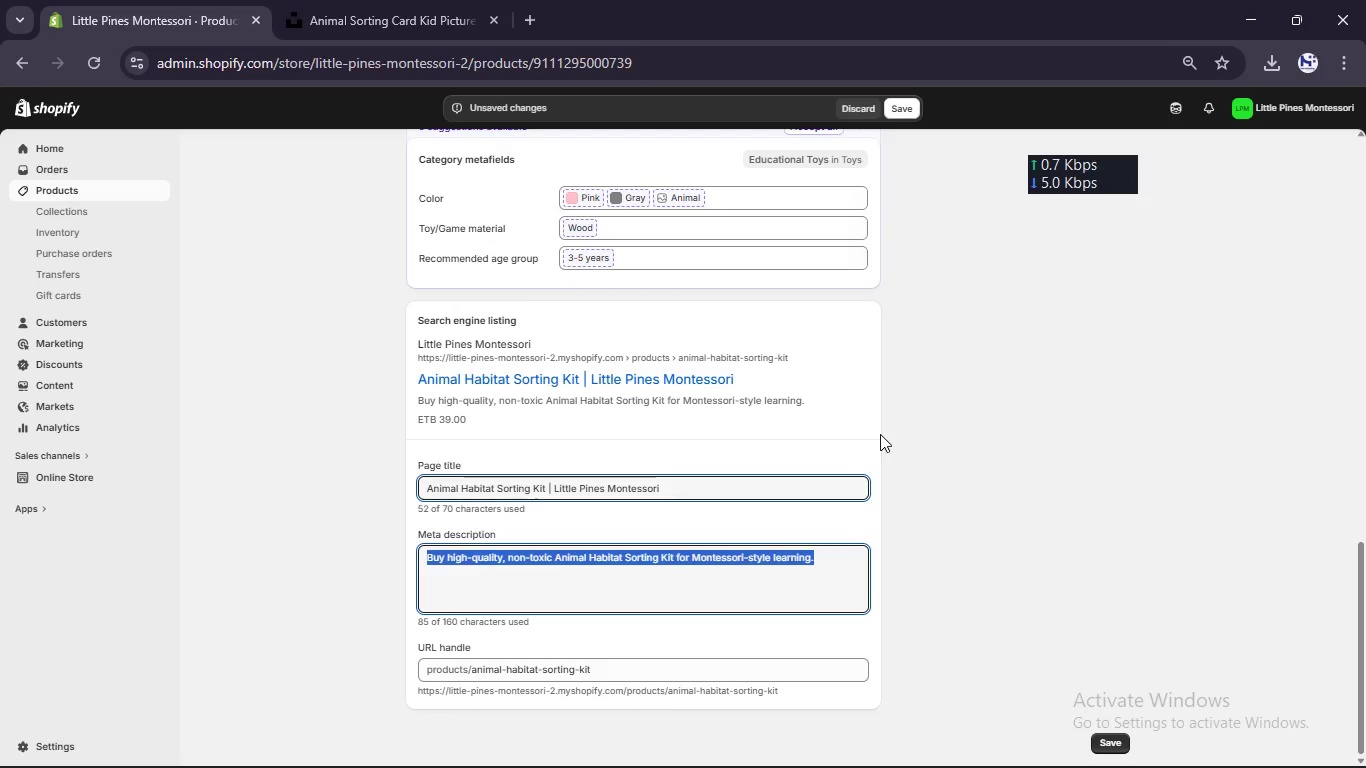 
left_click([891, 432])
 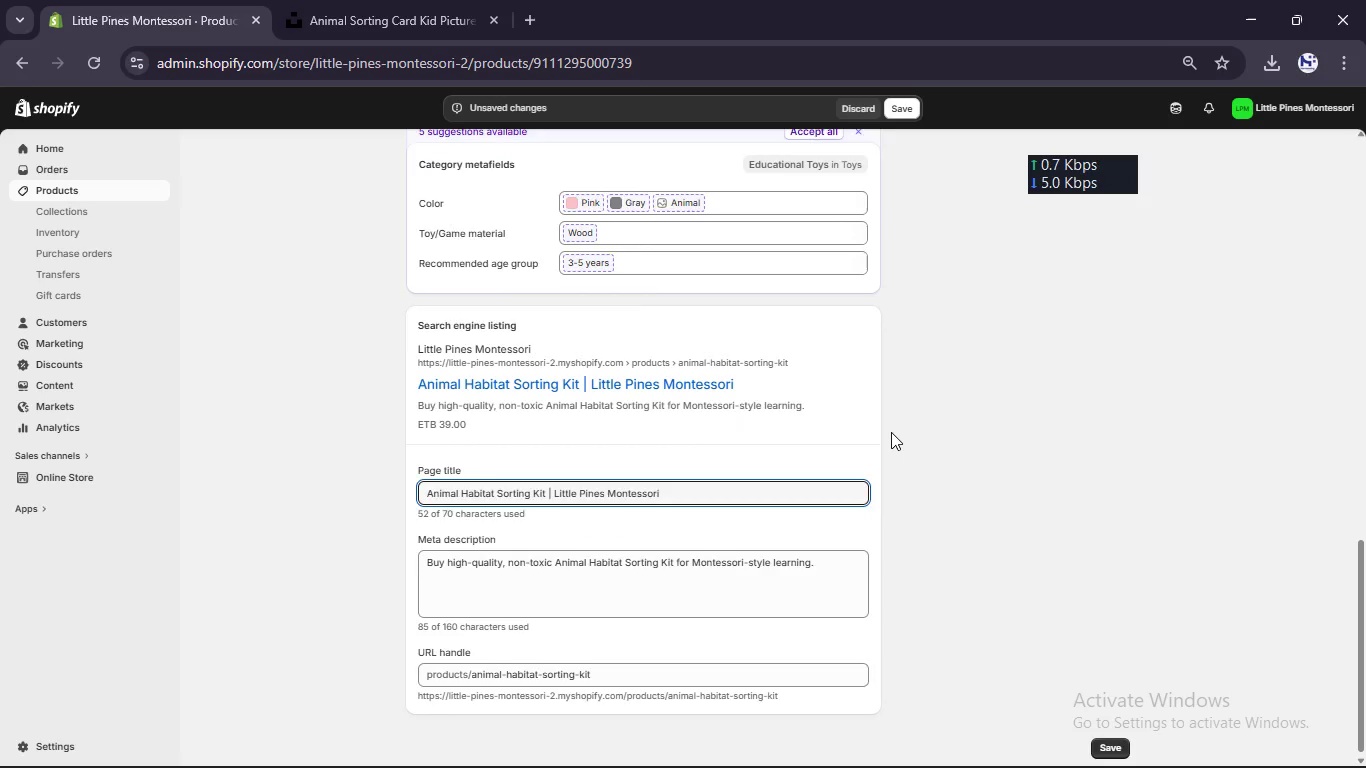 
scroll: coordinate [891, 432], scroll_direction: up, amount: 2.0
 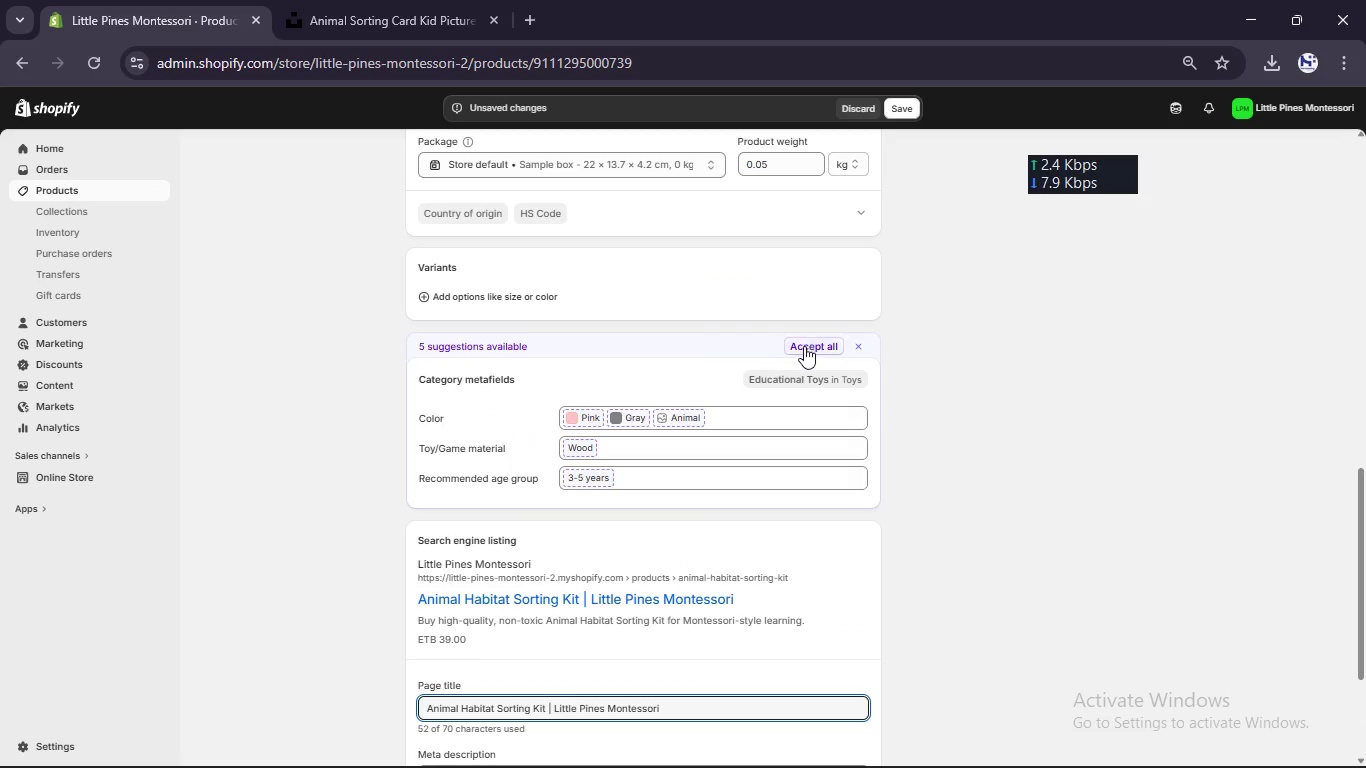 
left_click([803, 349])
 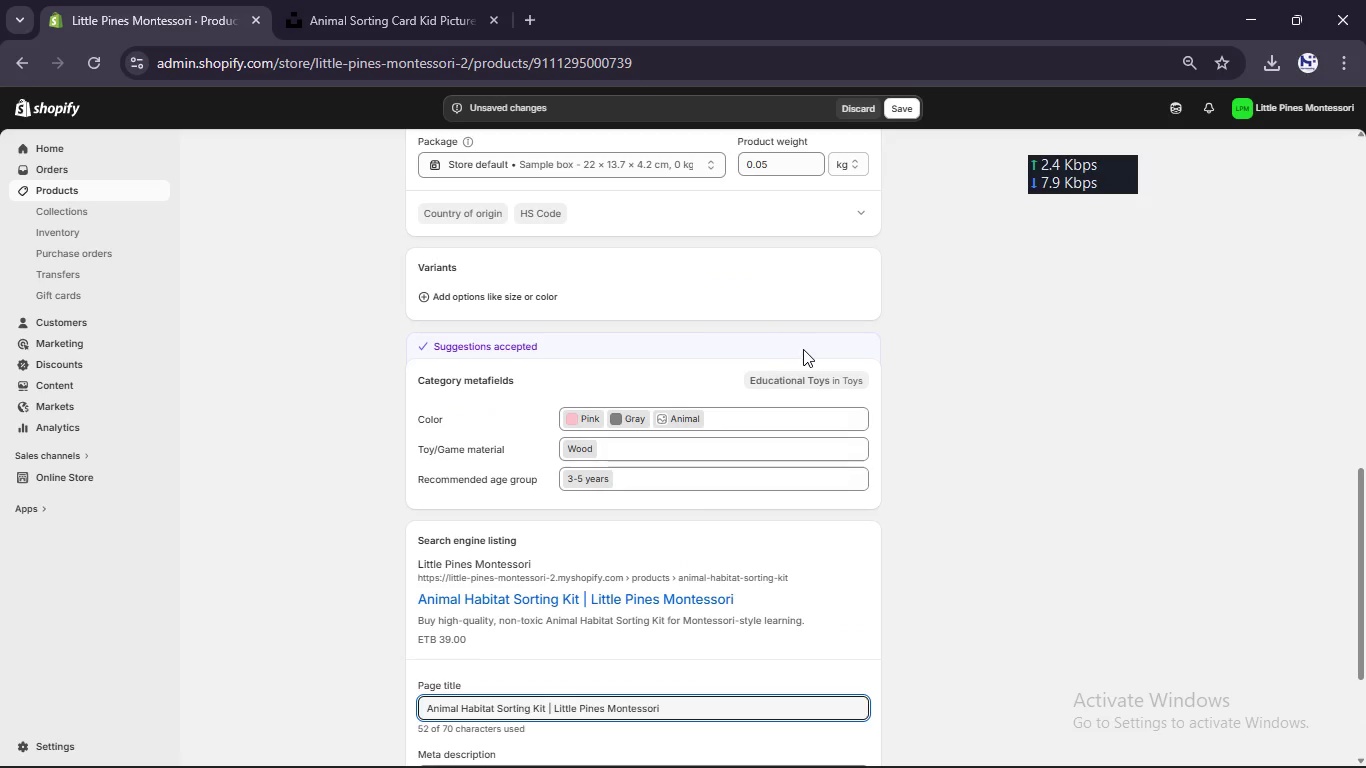 
scroll: coordinate [803, 349], scroll_direction: up, amount: 28.0
 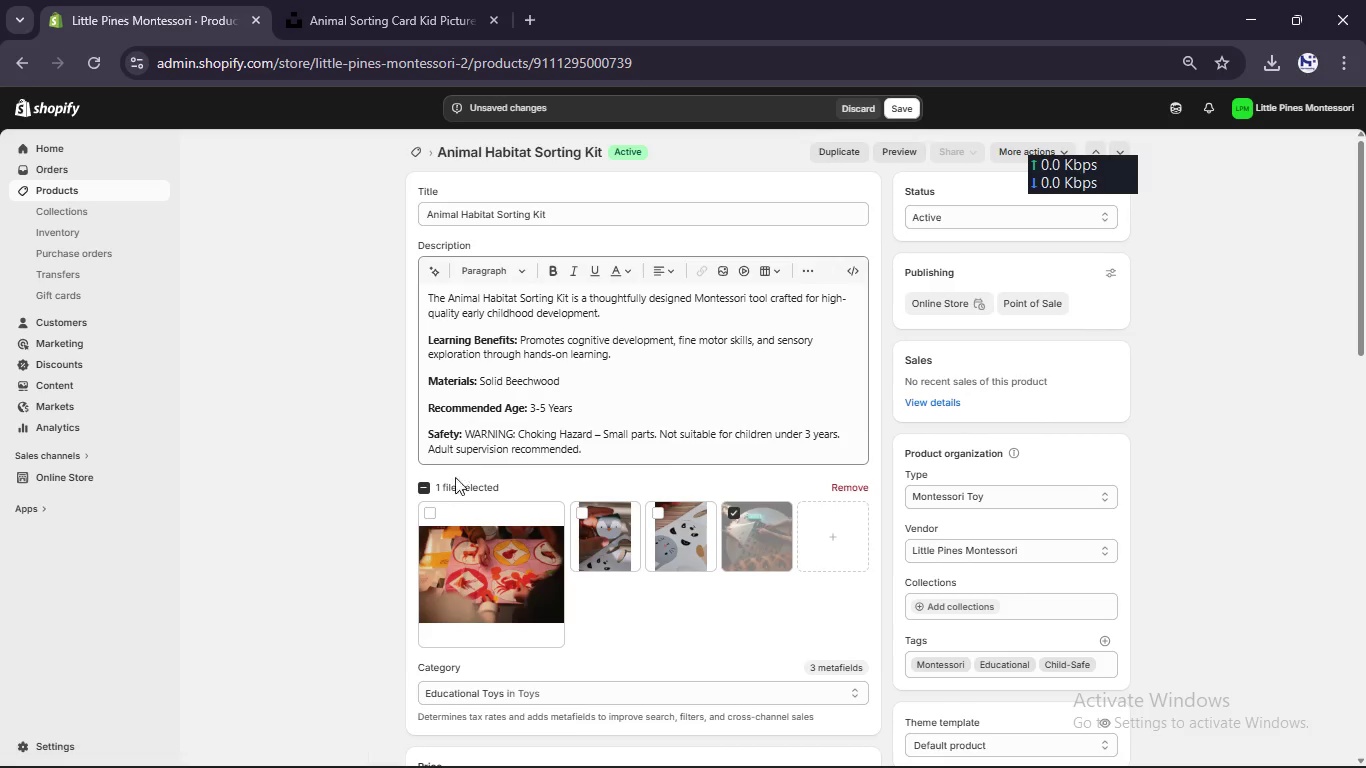 
left_click([450, 533])
 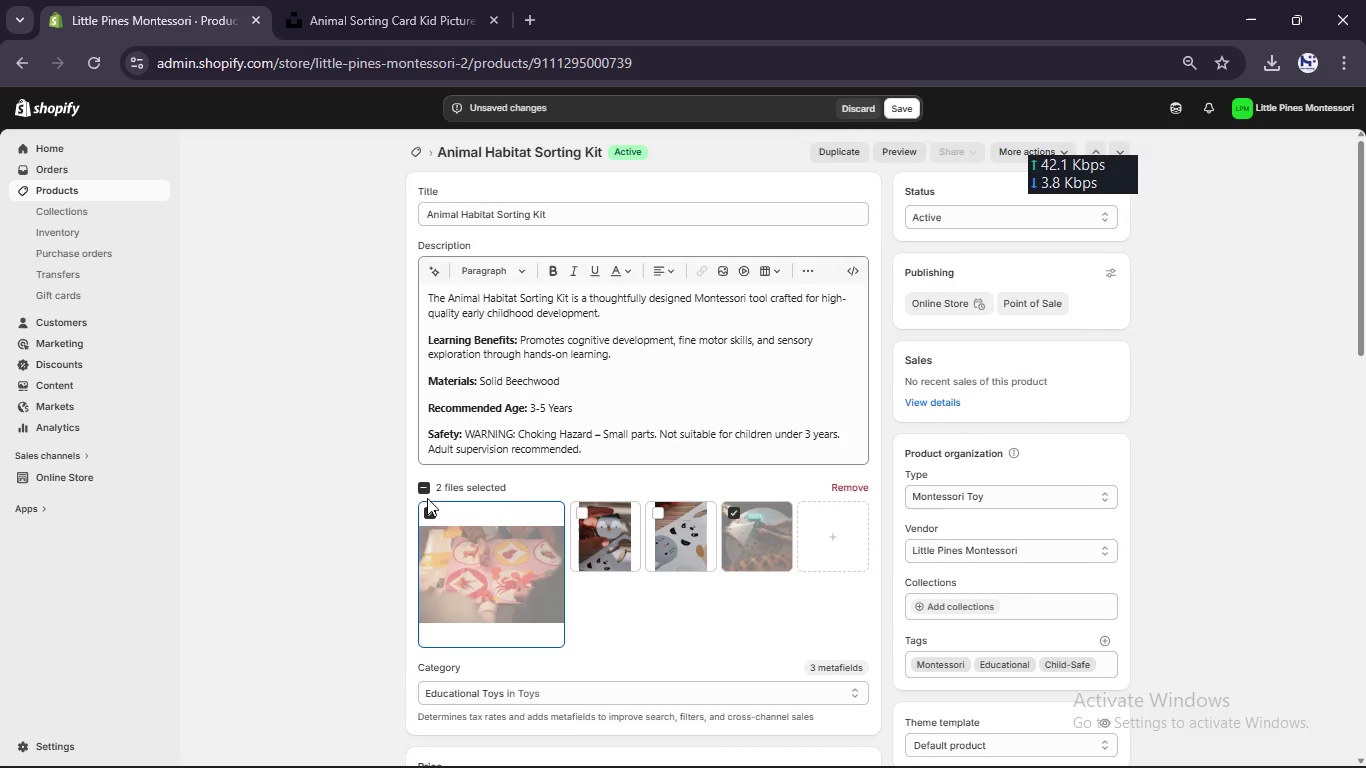 
left_click([422, 485])
 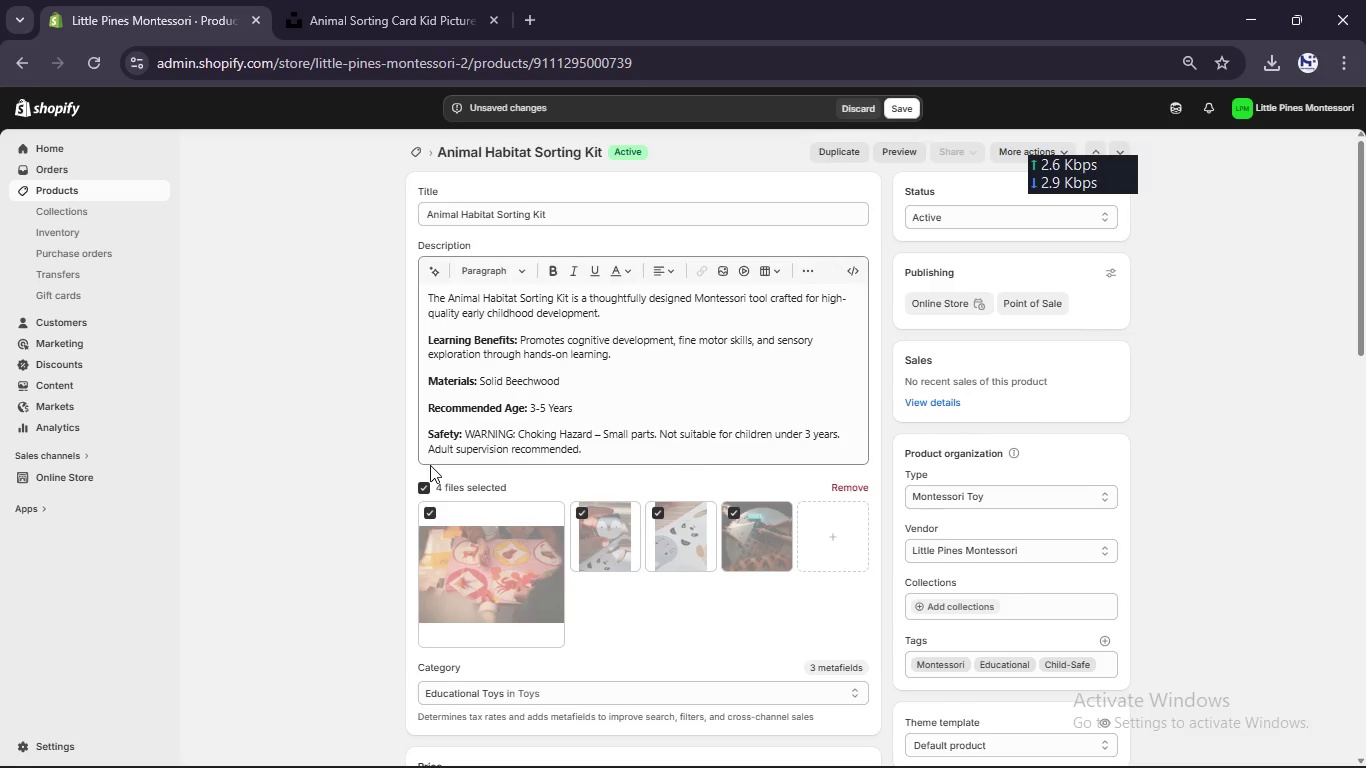 
left_click([424, 492])
 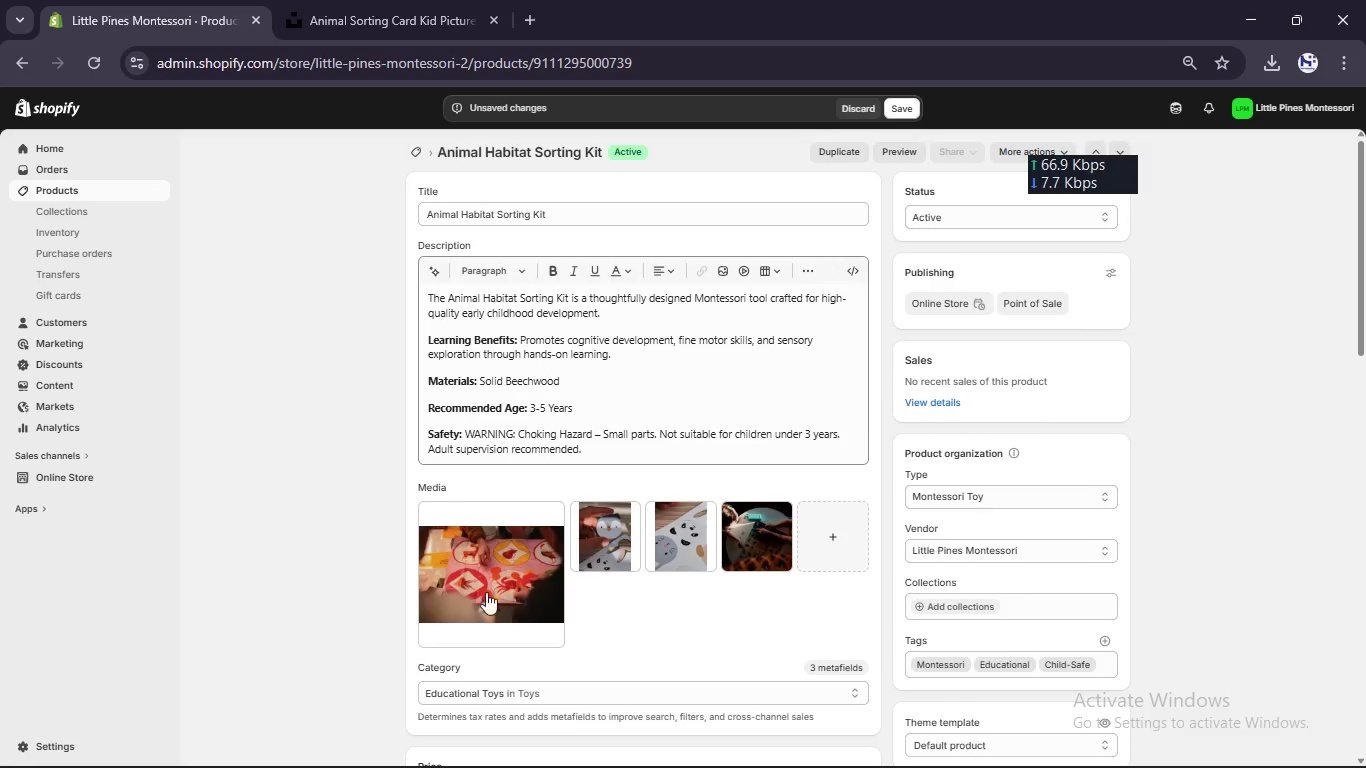 
left_click([490, 597])
 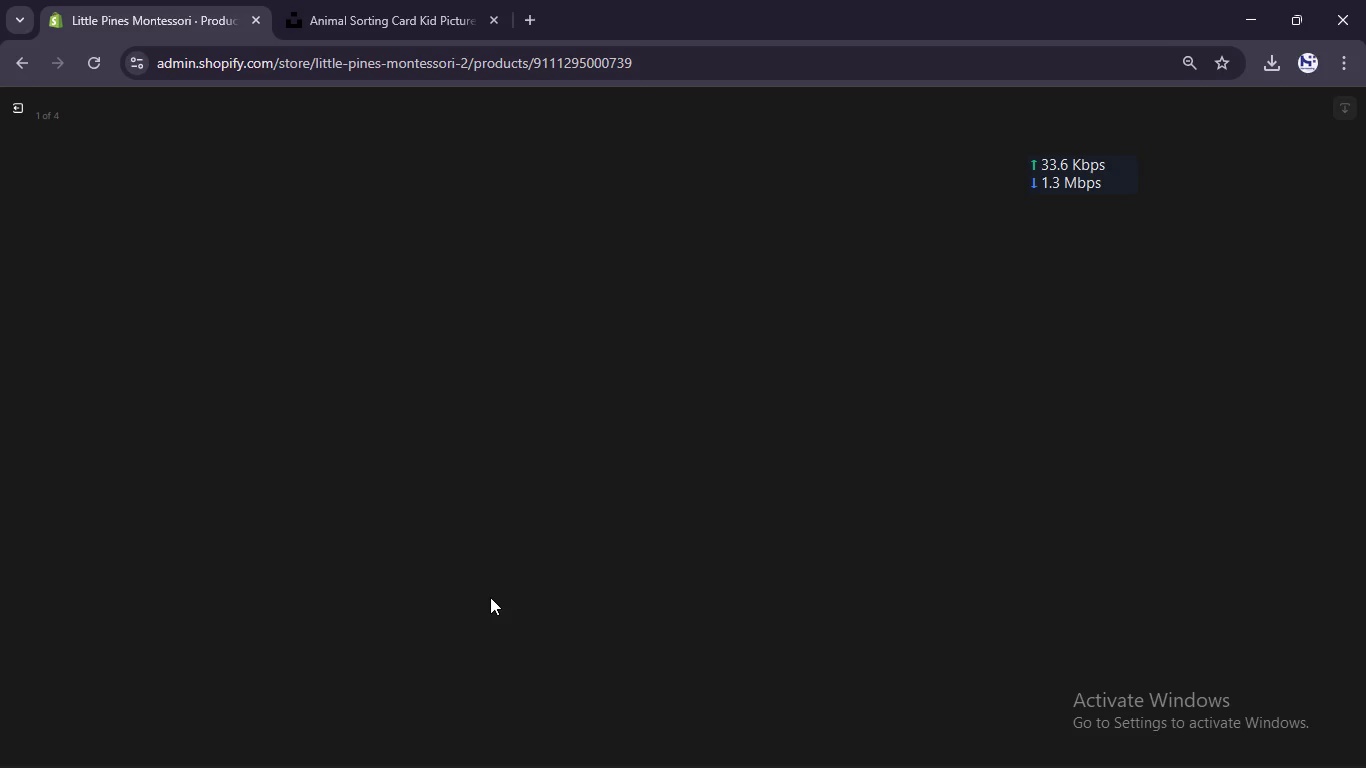 
wait(8.73)
 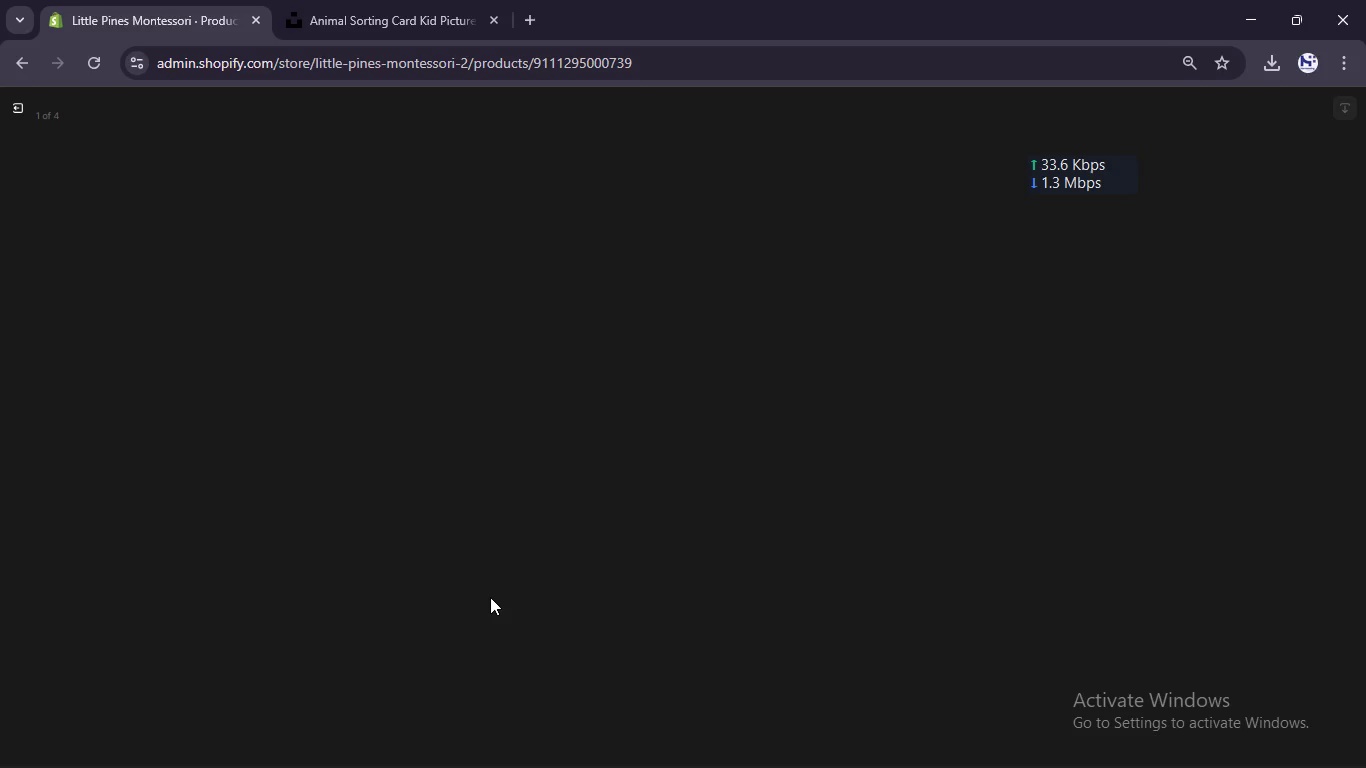 
left_click([1168, 274])
 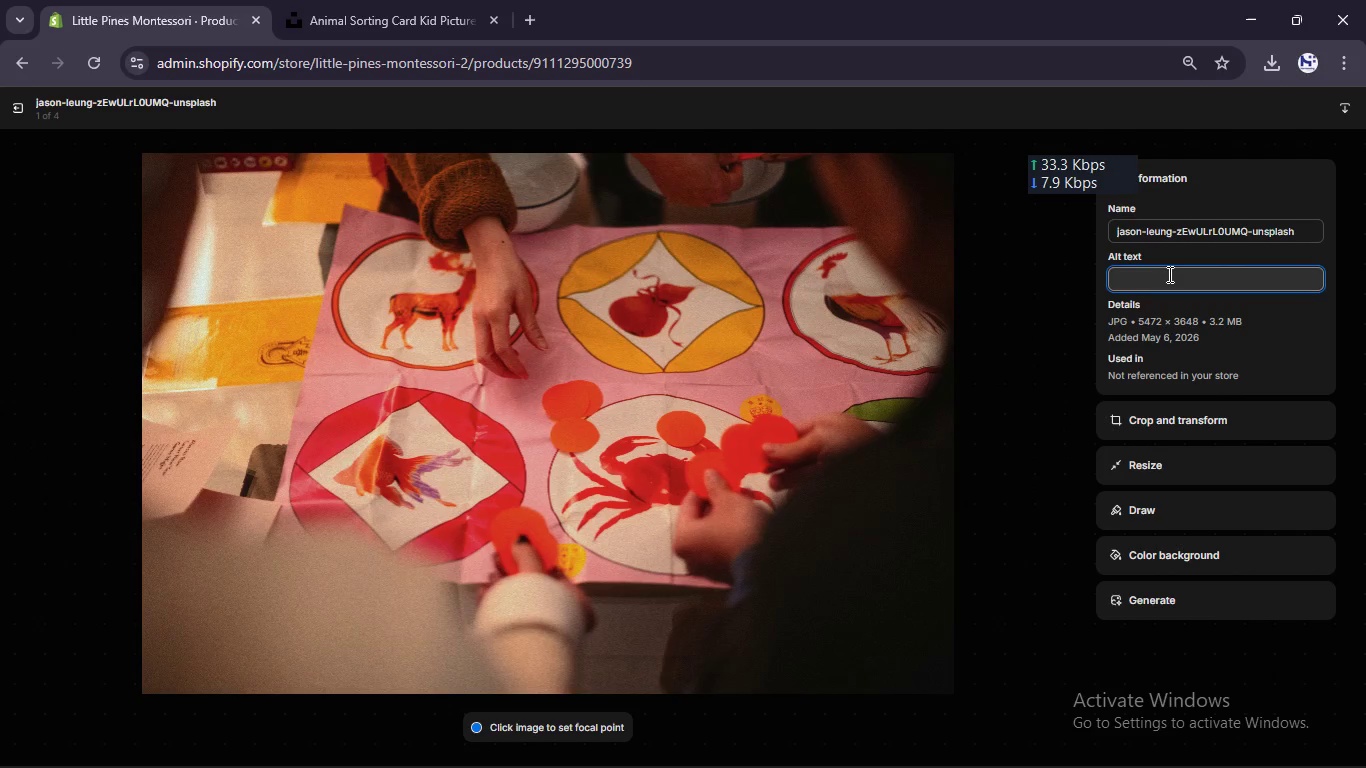 
key(Control+V)
 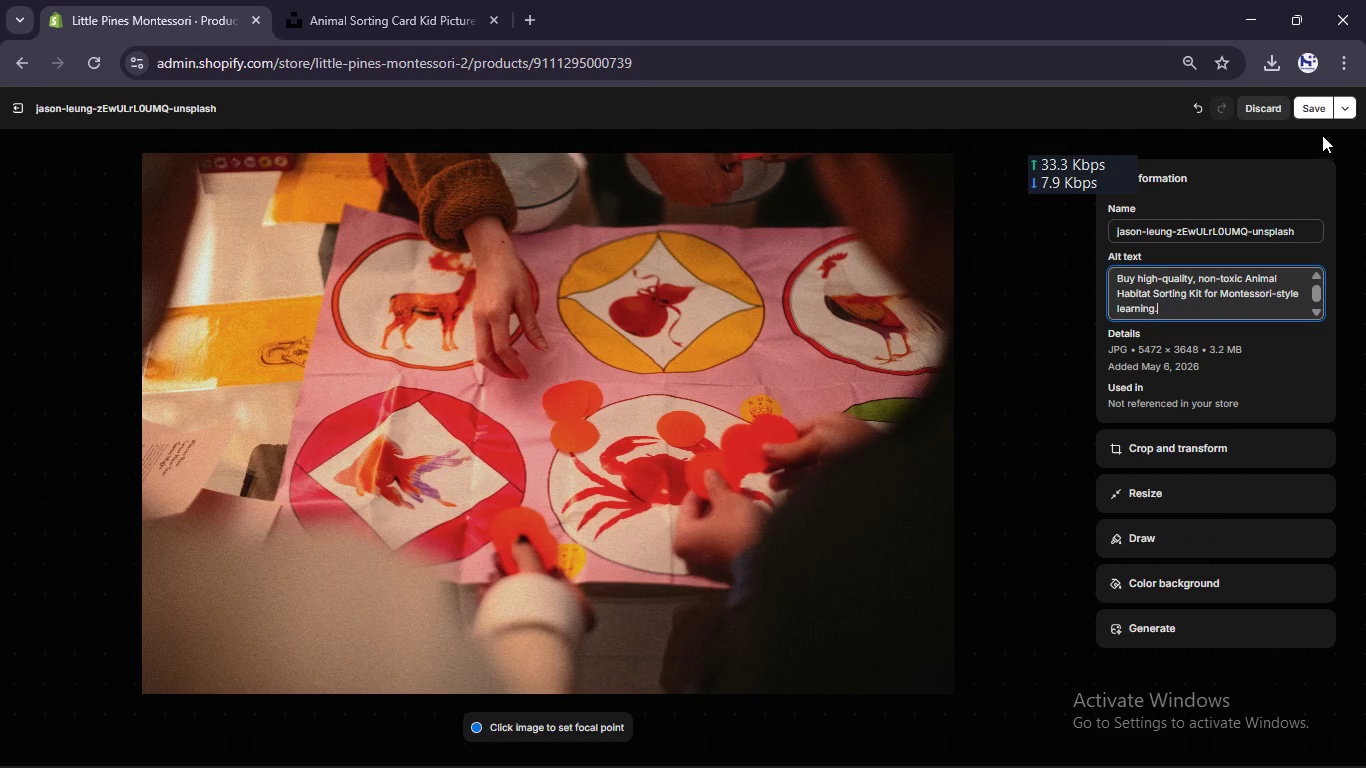 
left_click([1309, 107])
 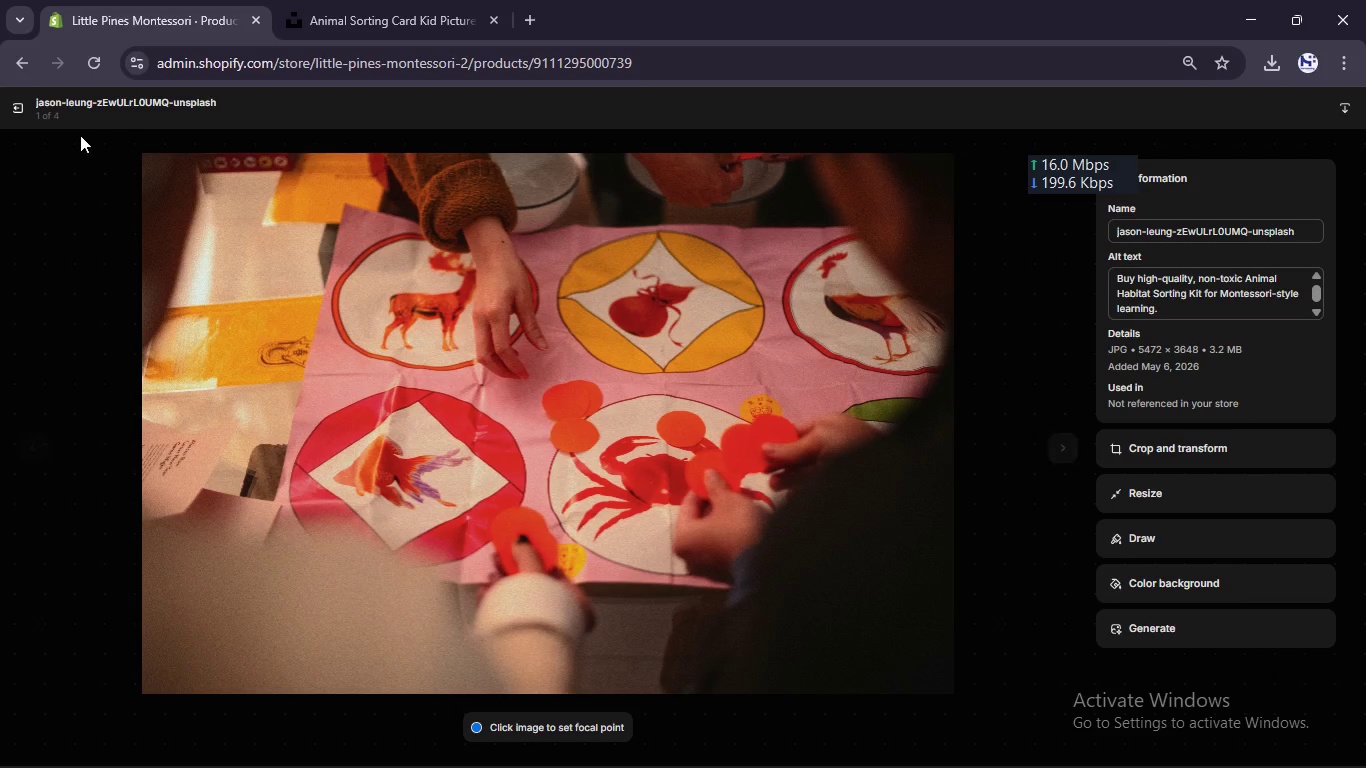 
left_click([12, 108])
 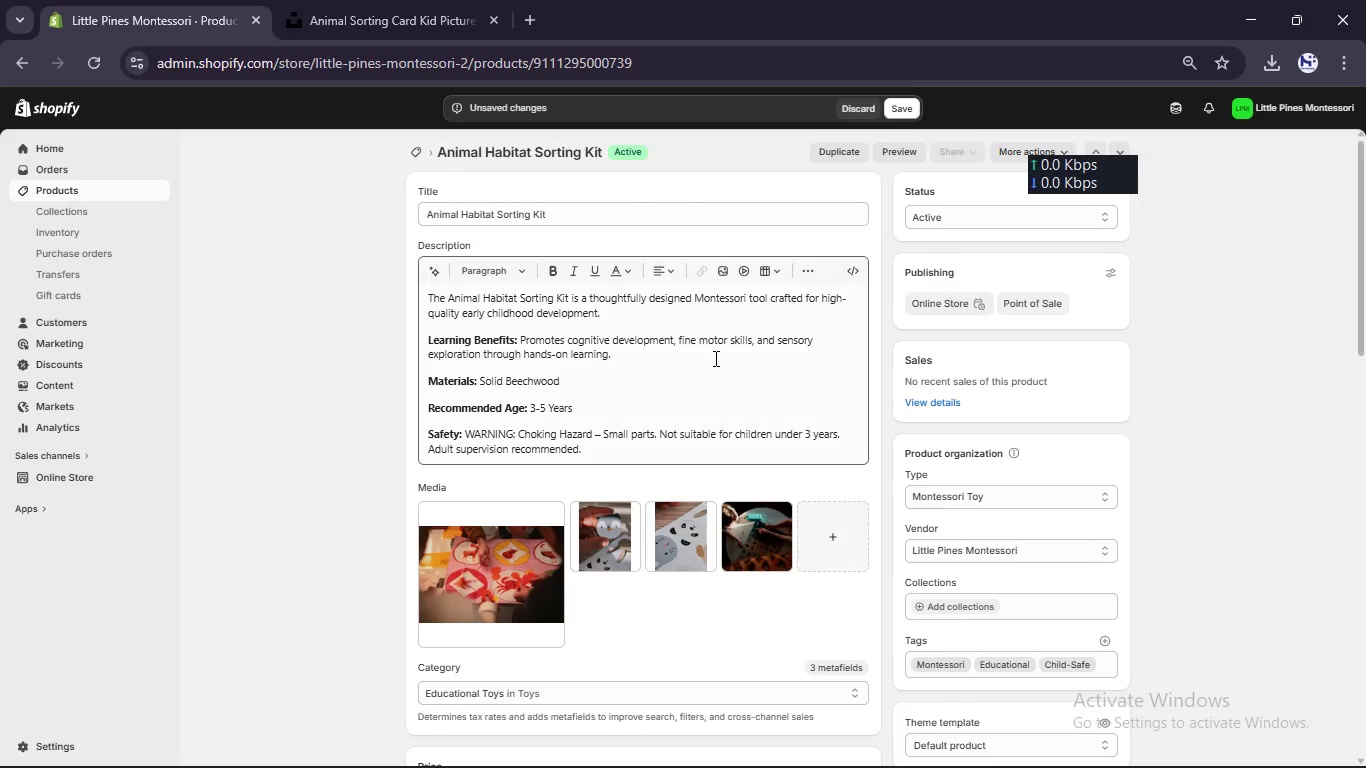 
scroll: coordinate [714, 358], scroll_direction: up, amount: 8.0
 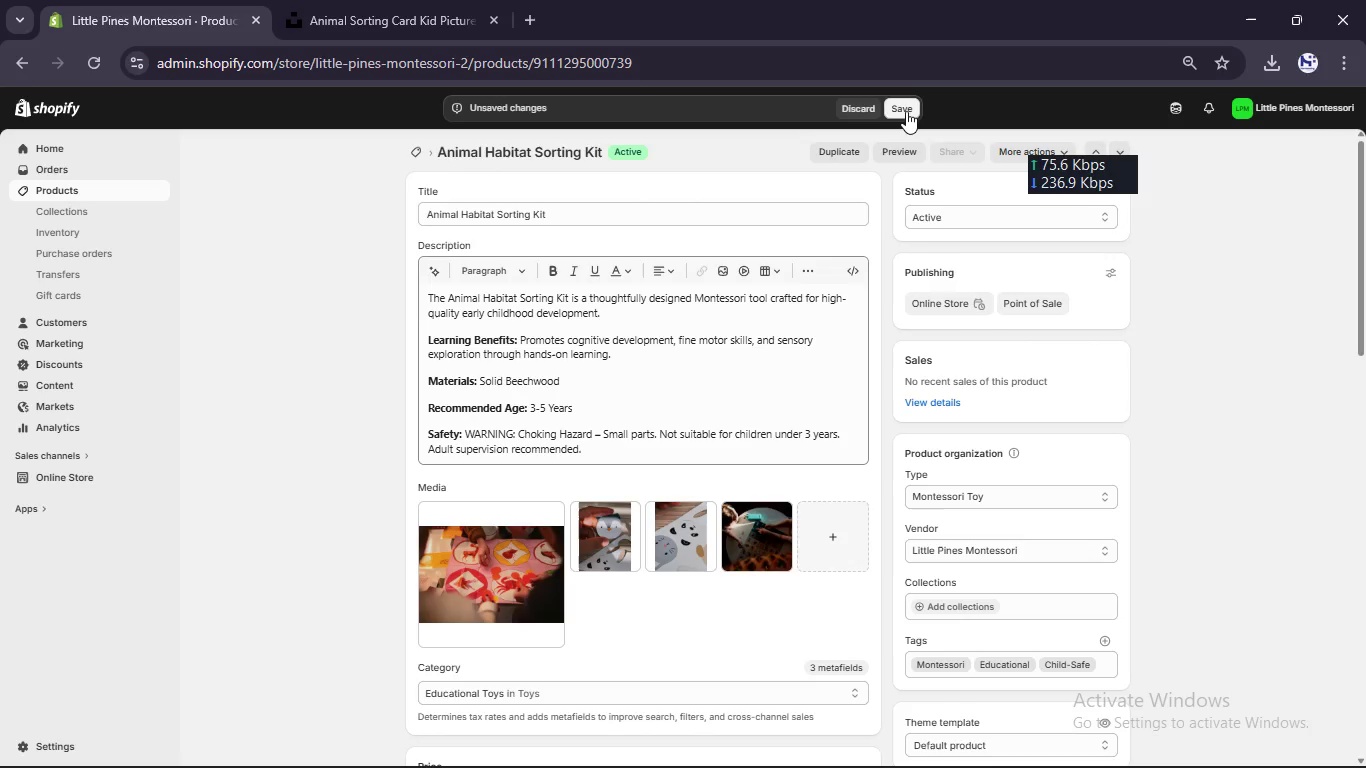 
left_click([906, 111])
 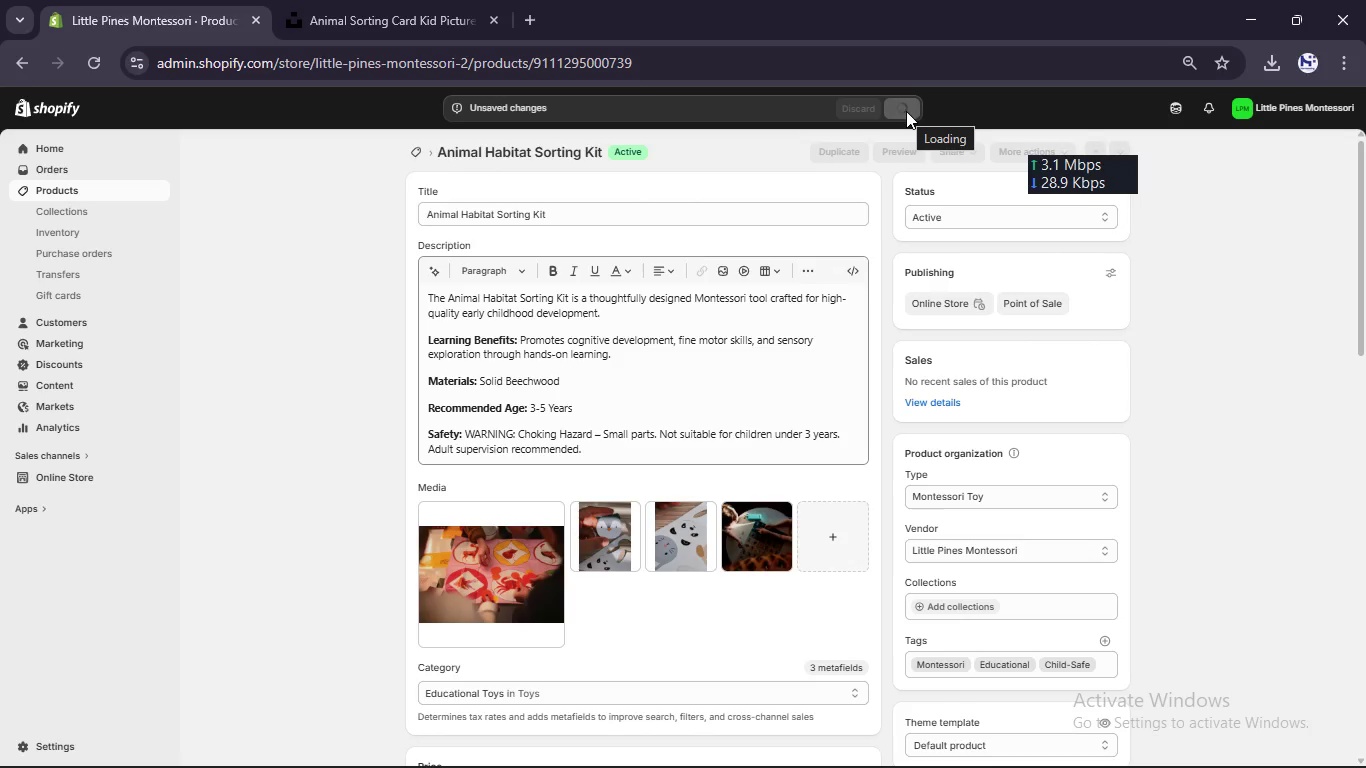 
wait(10.06)
 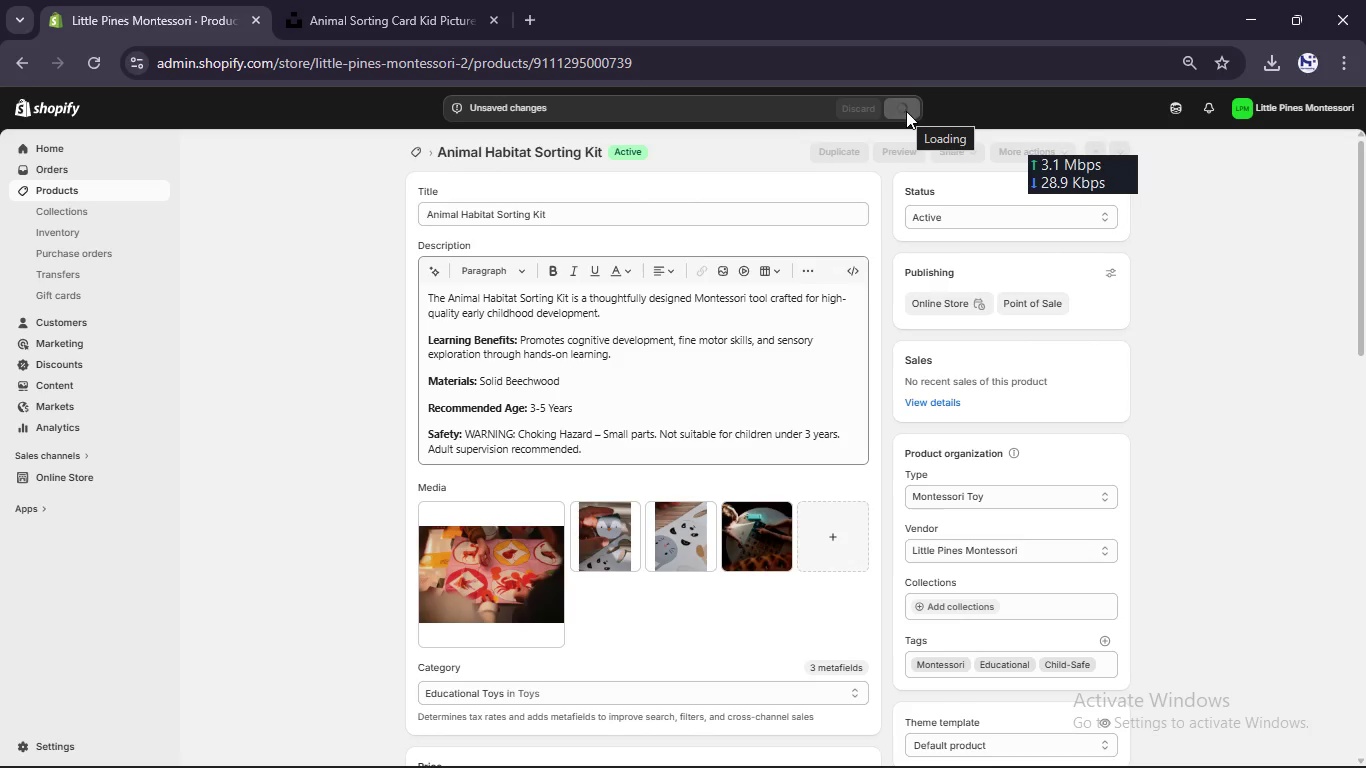 
left_click([107, 193])
 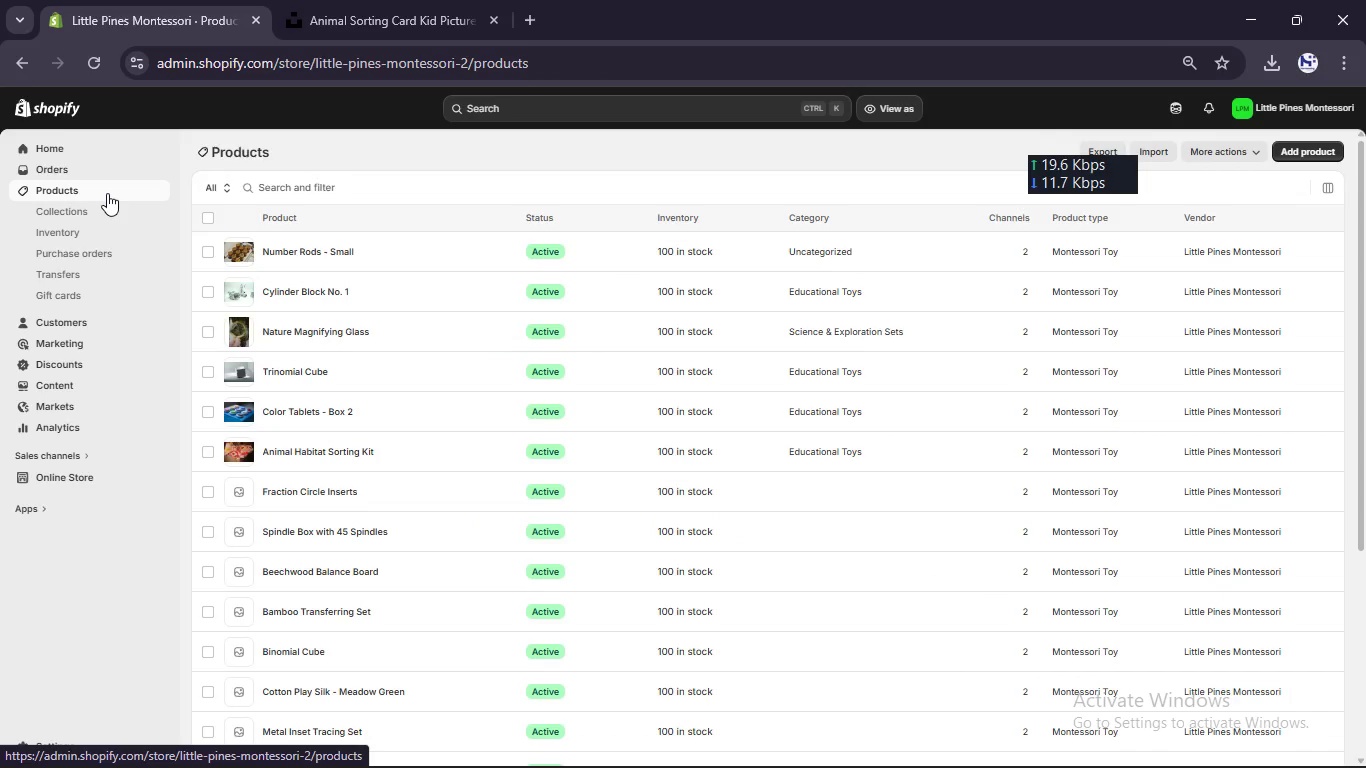 
wait(5.16)
 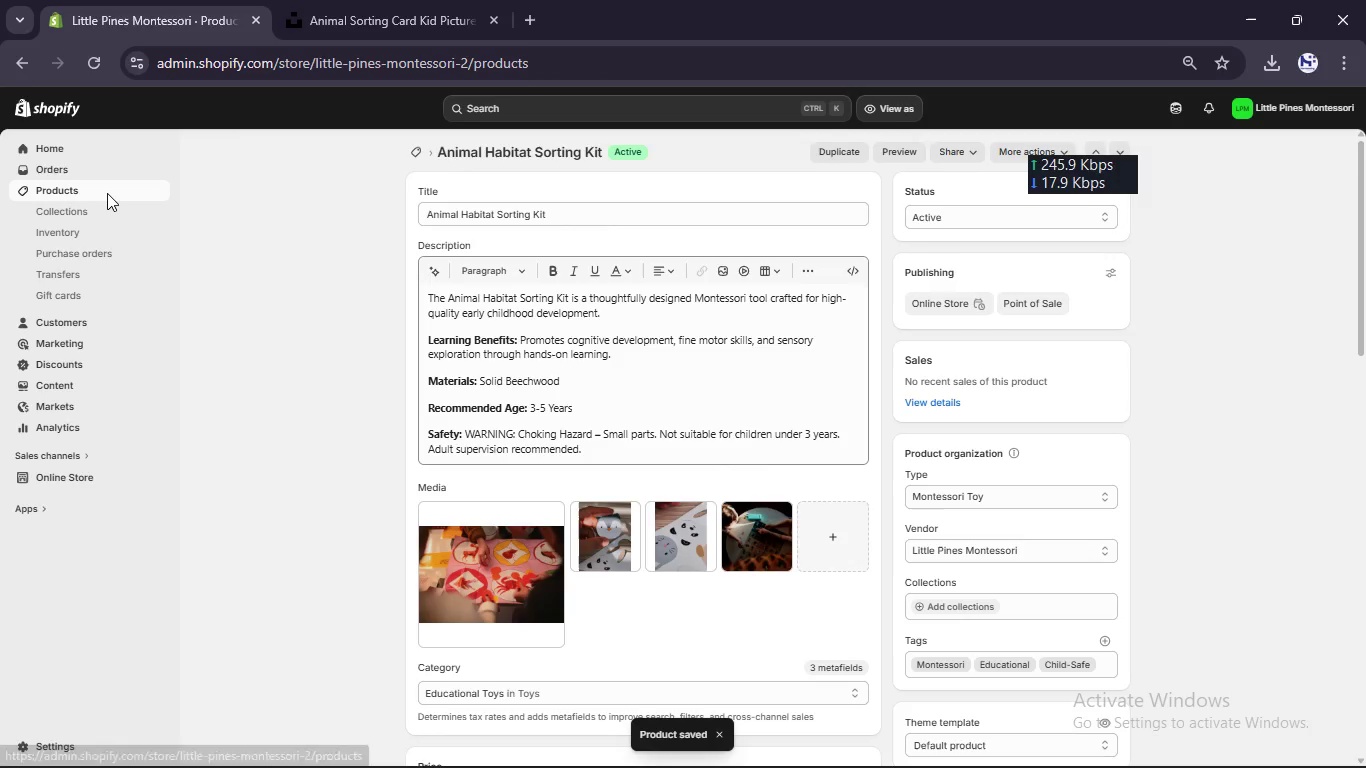 
left_click([285, 488])
 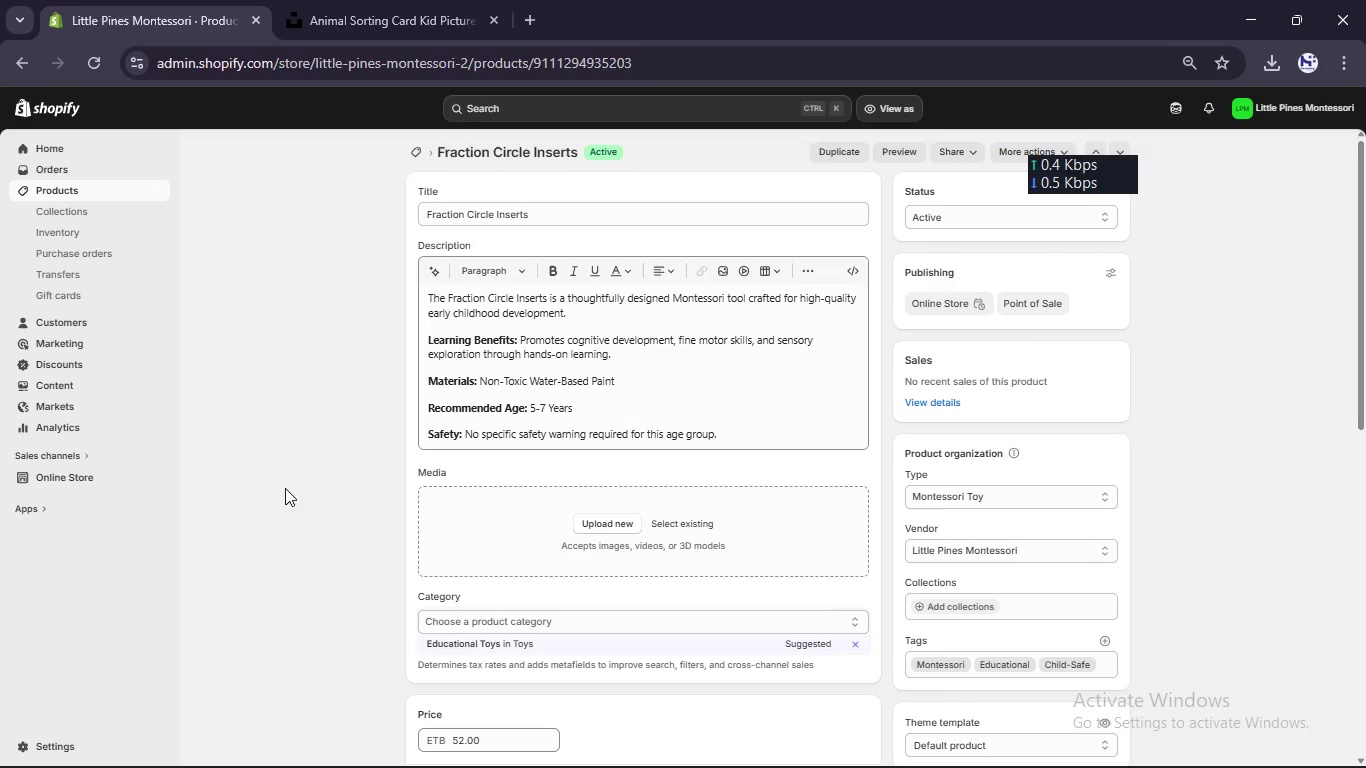 
wait(23.06)
 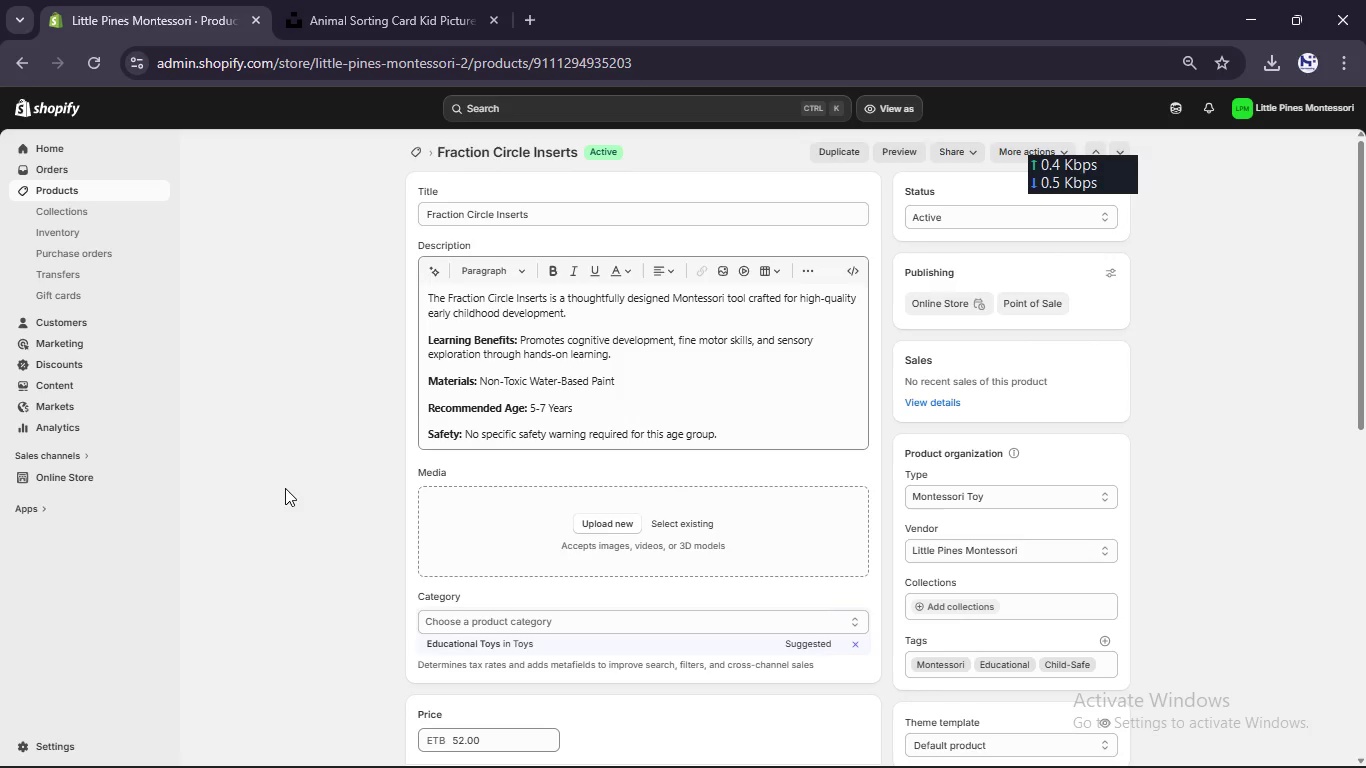 
left_click([578, 209])
 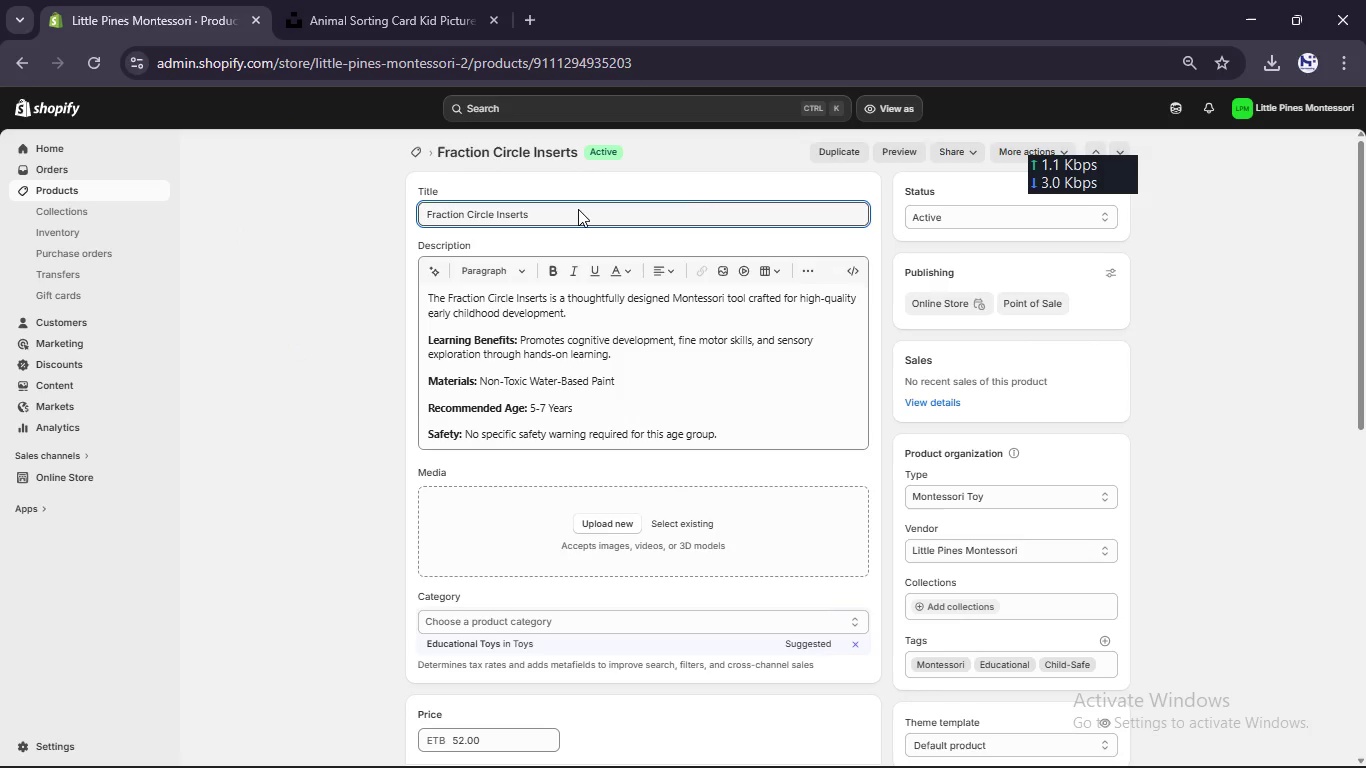 
key(Control+A)
 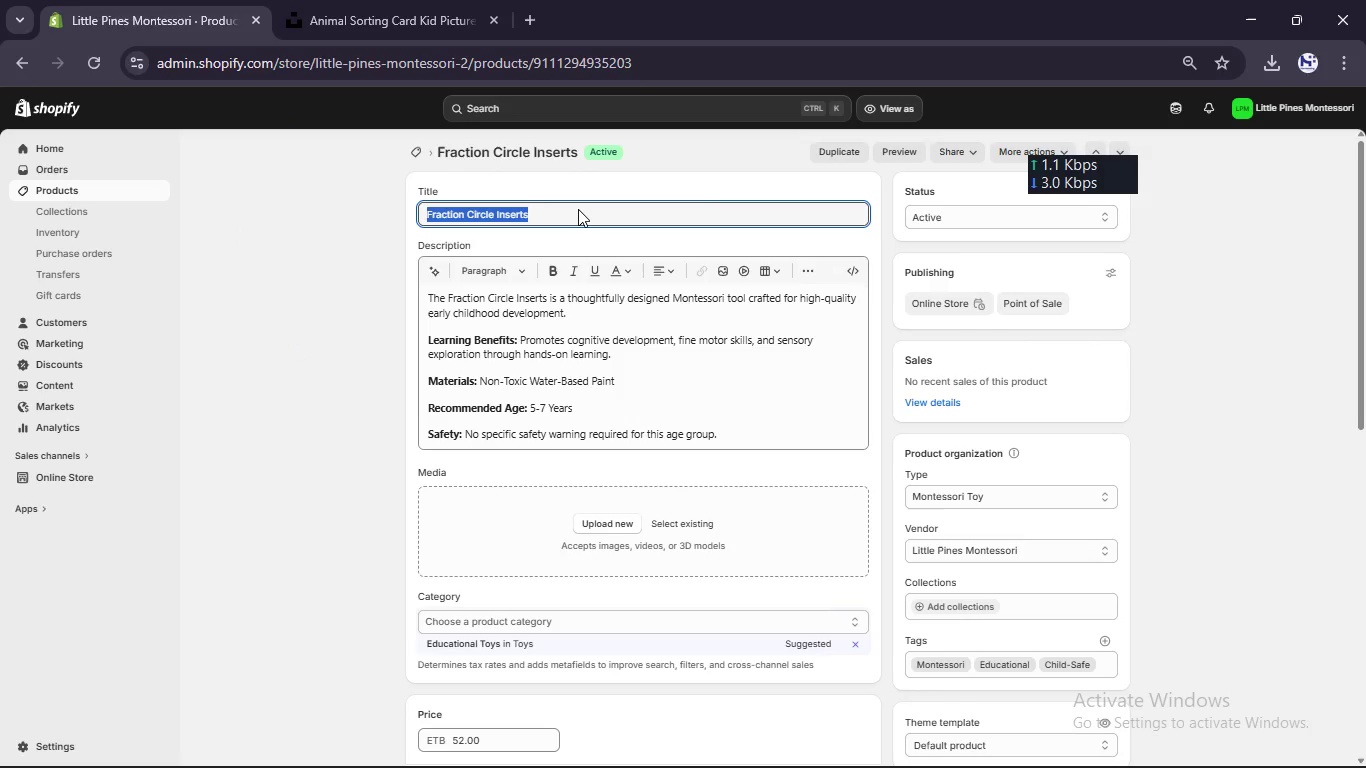 
key(Control+C)
 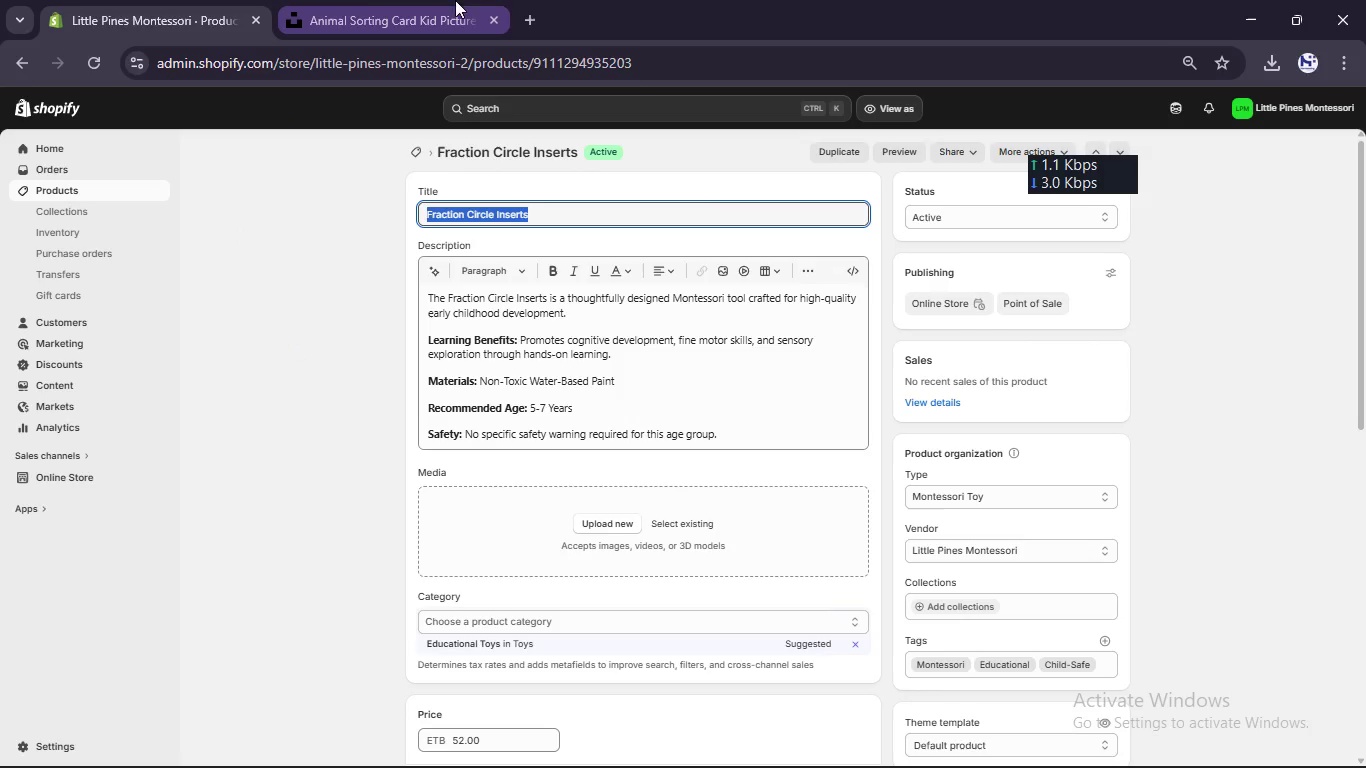 
left_click([342, 0])
 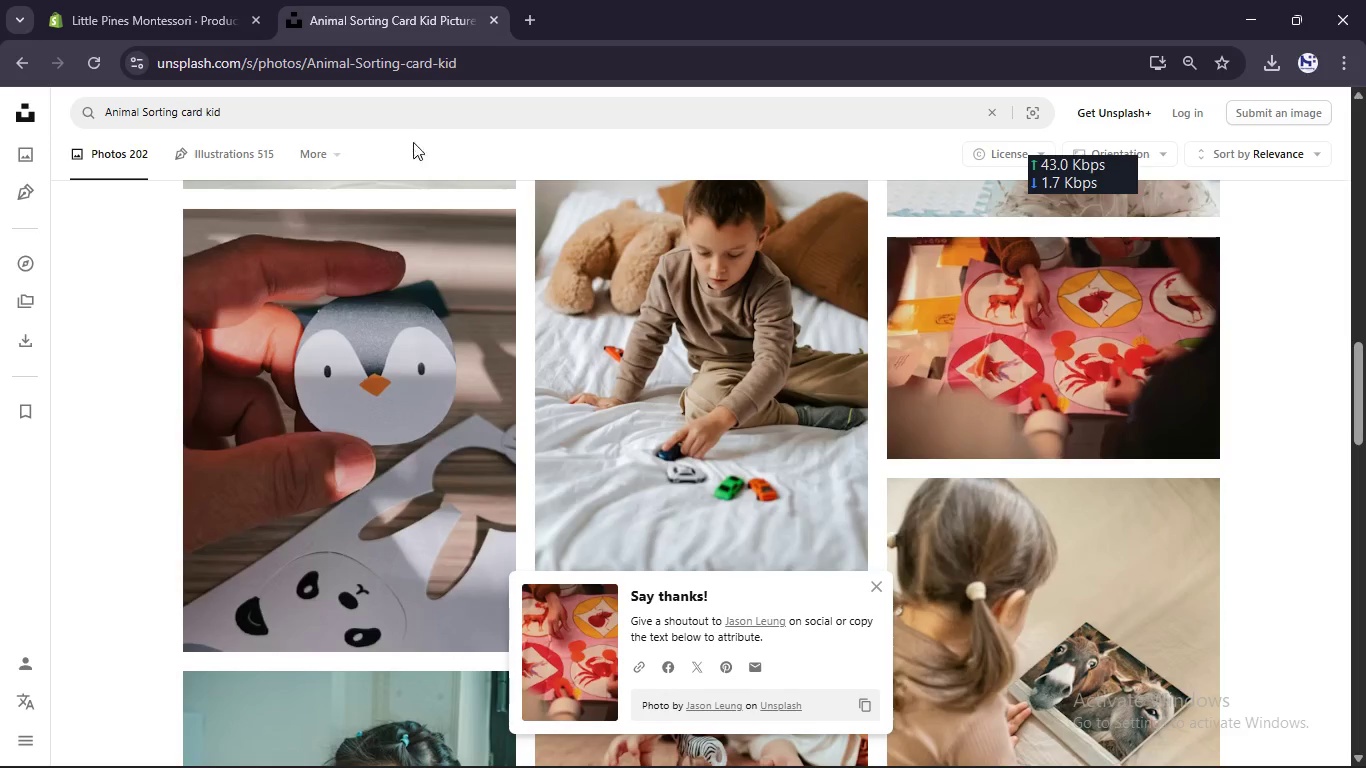 
left_click([418, 114])
 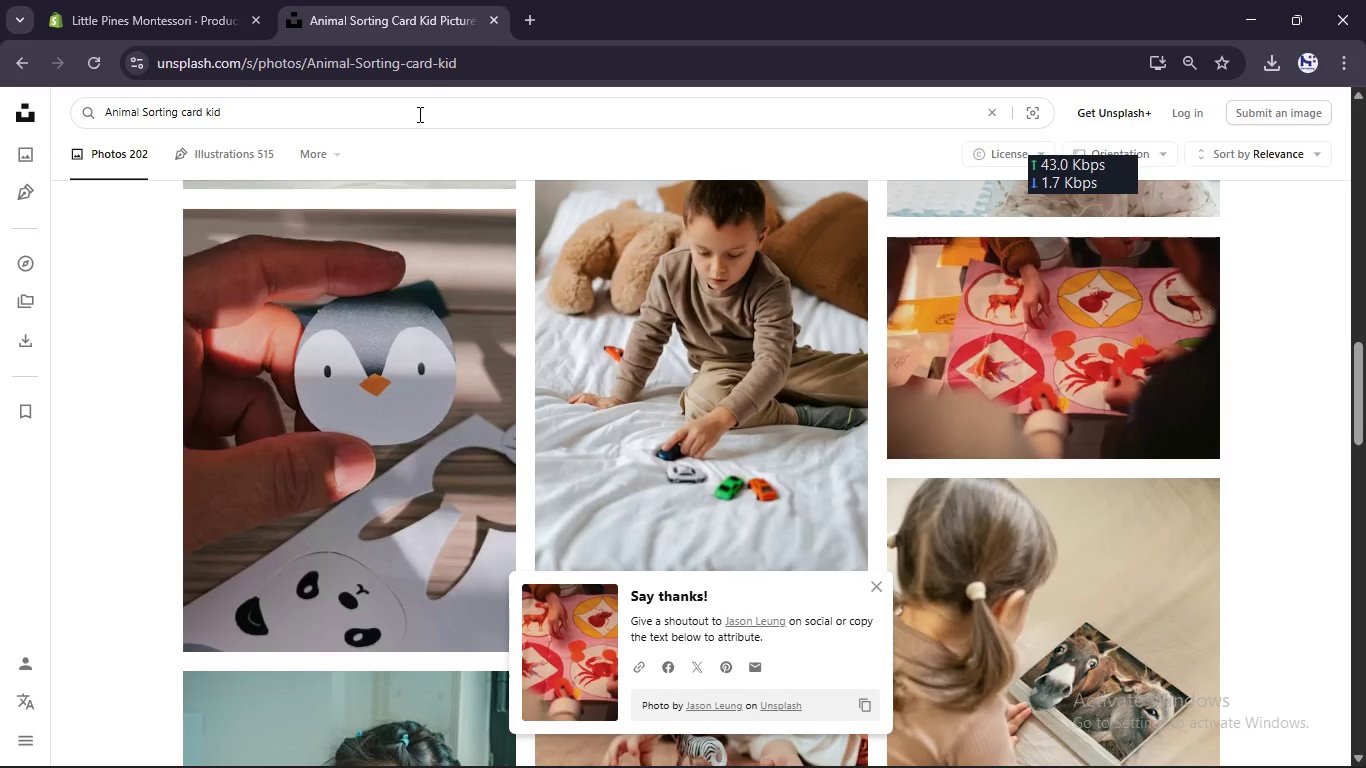 
key(Control+A)
 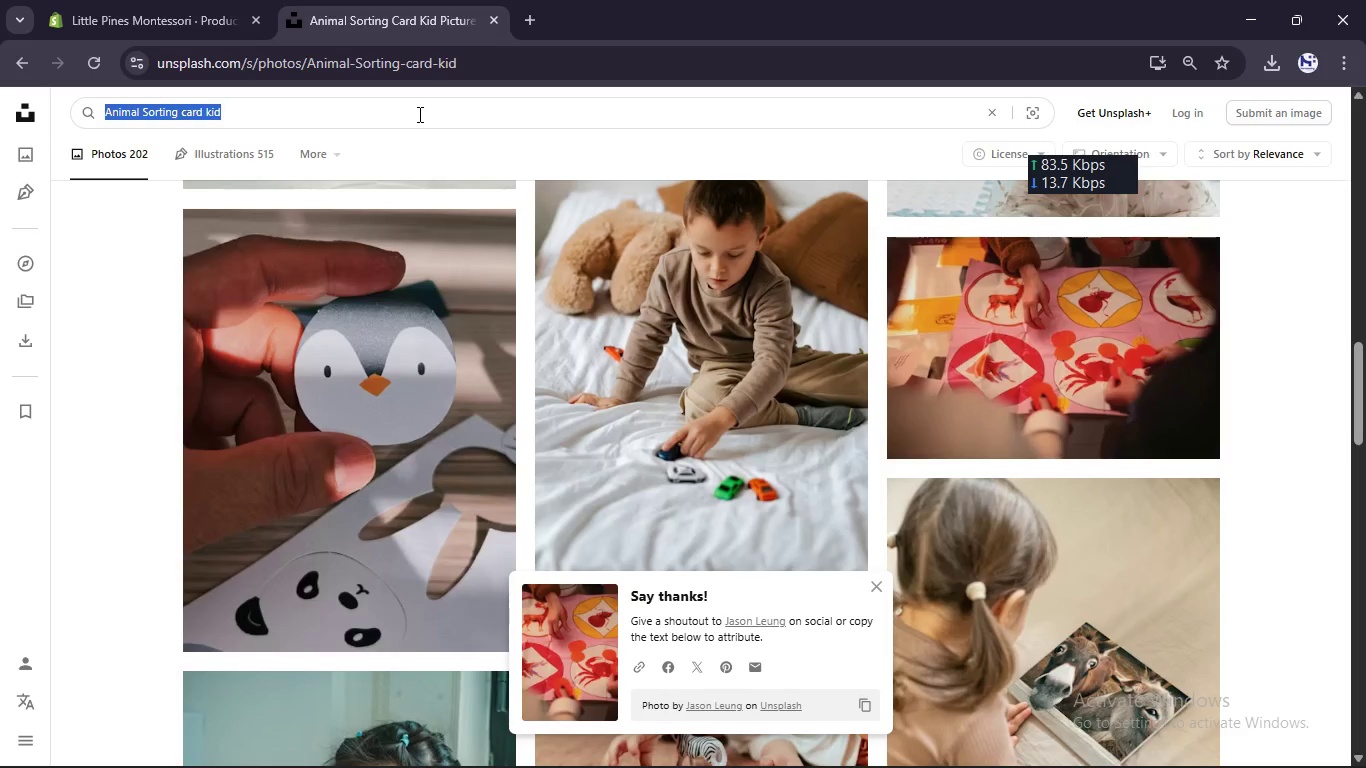 
key(Control+V)
 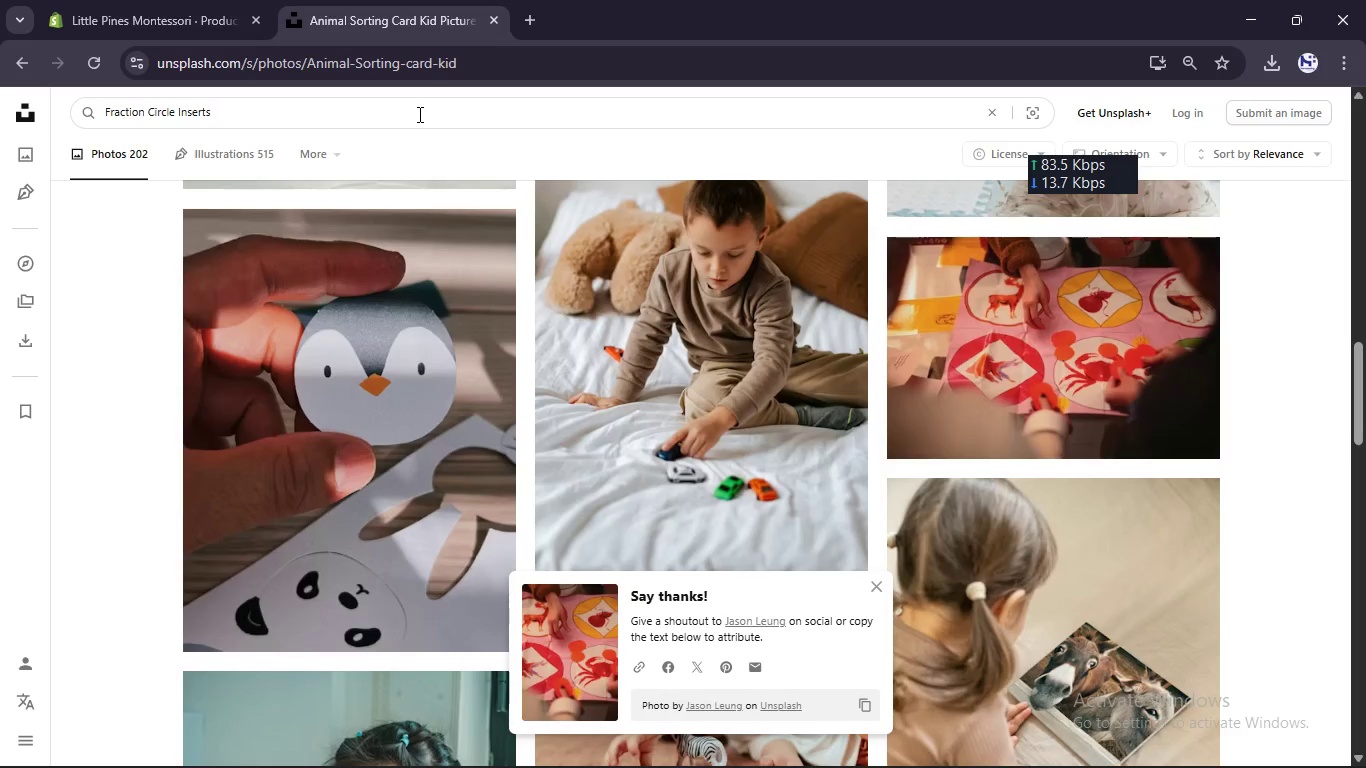 
key(Enter)
 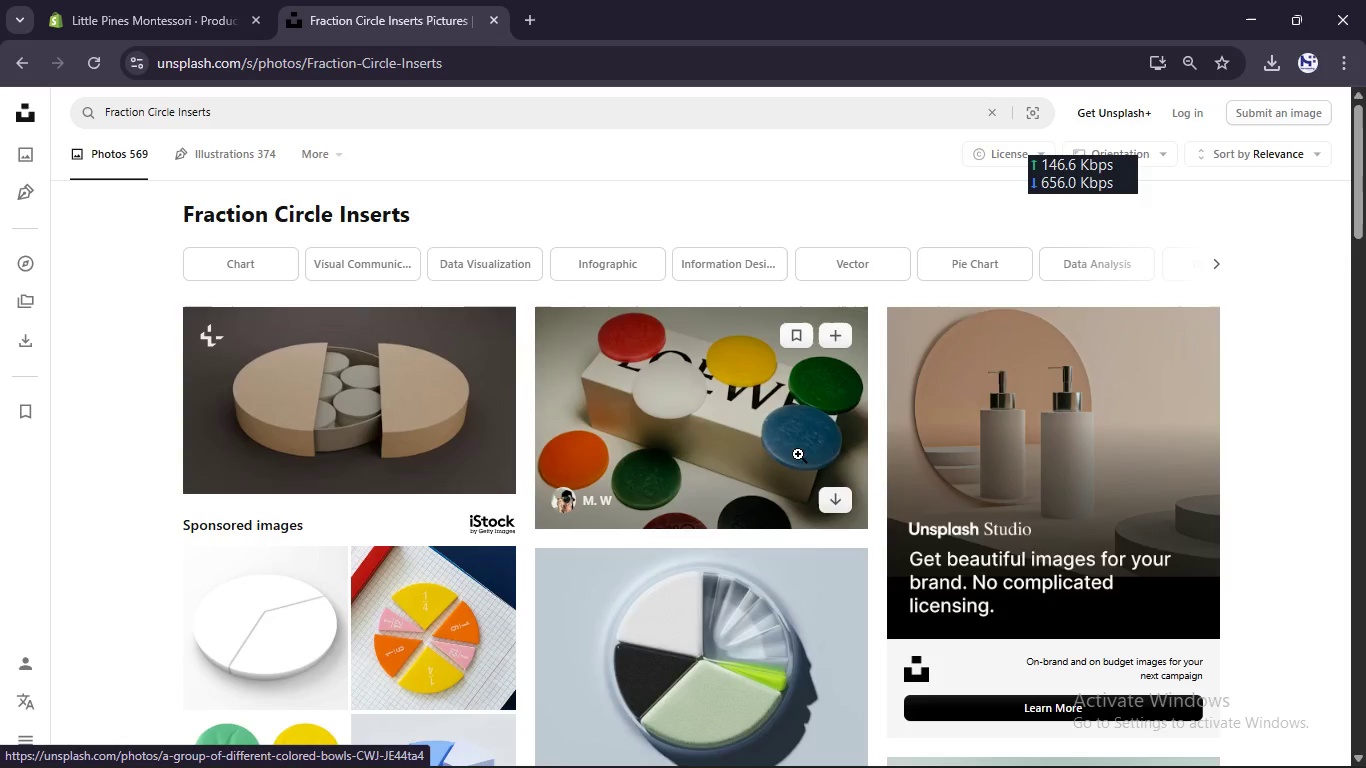 
wait(6.27)
 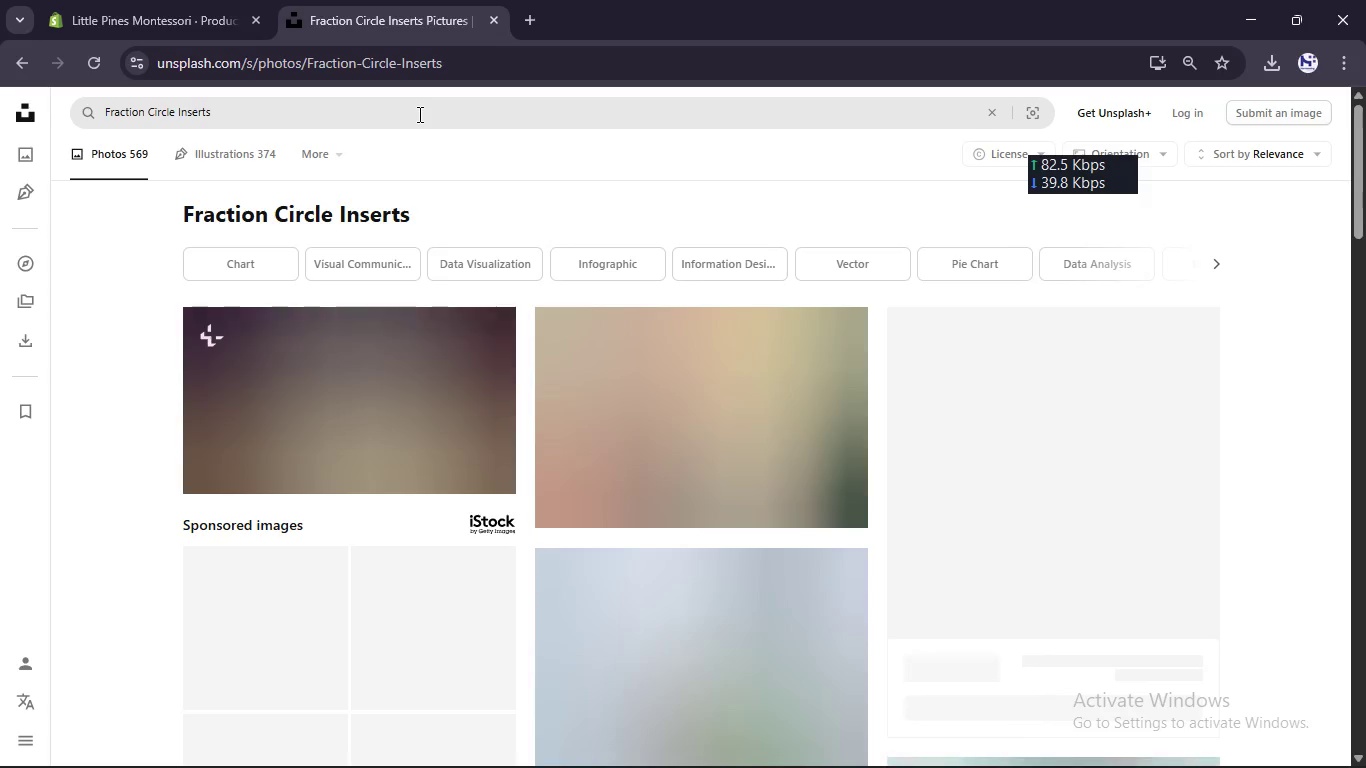 
left_click([835, 497])
 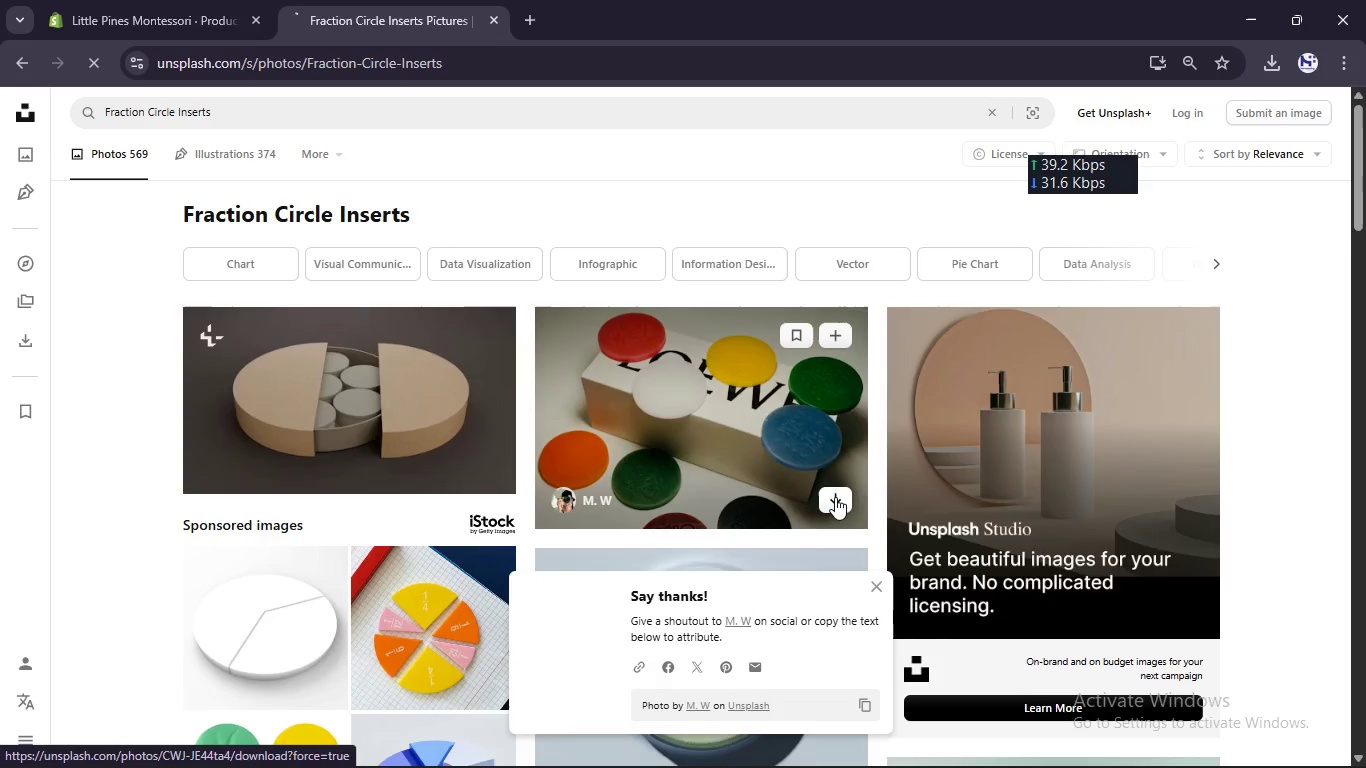 
scroll: coordinate [842, 502], scroll_direction: down, amount: 6.0
 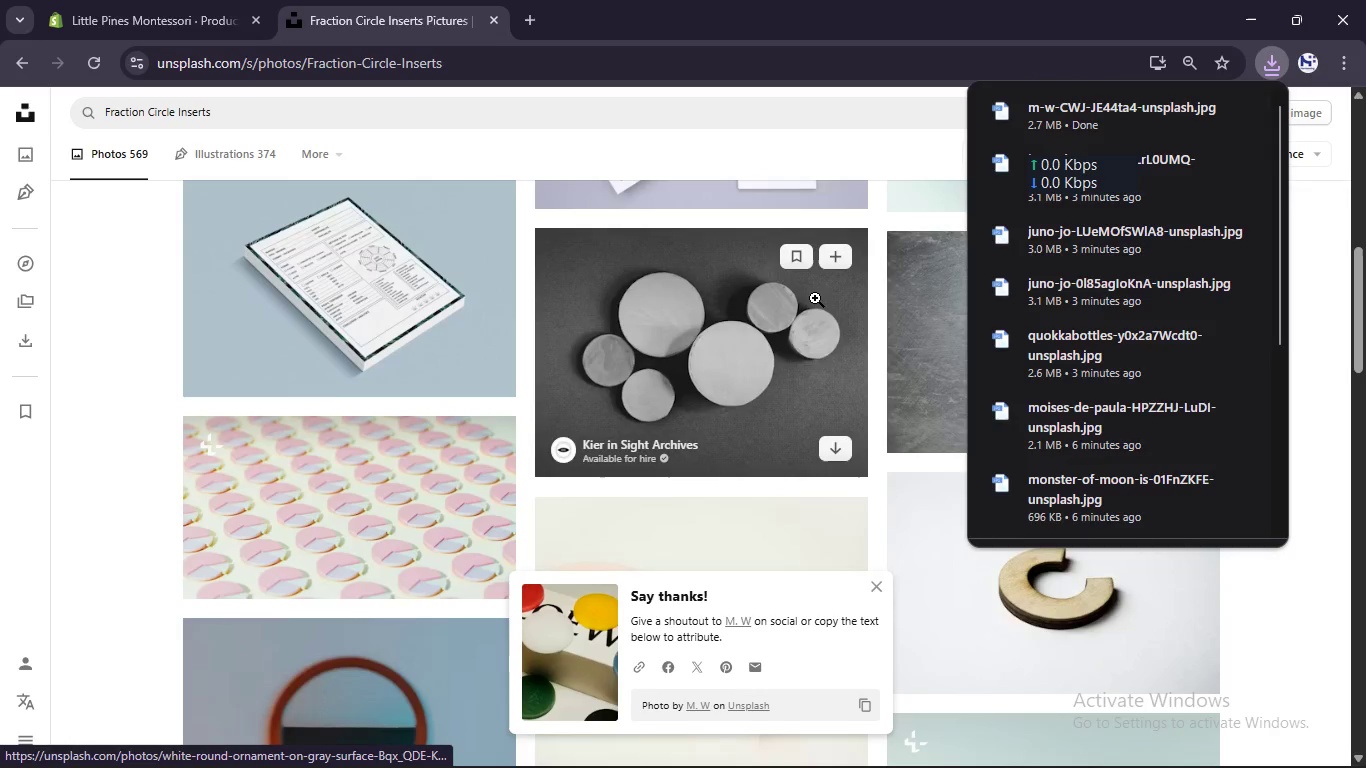 
scroll: coordinate [815, 298], scroll_direction: up, amount: 1.0
 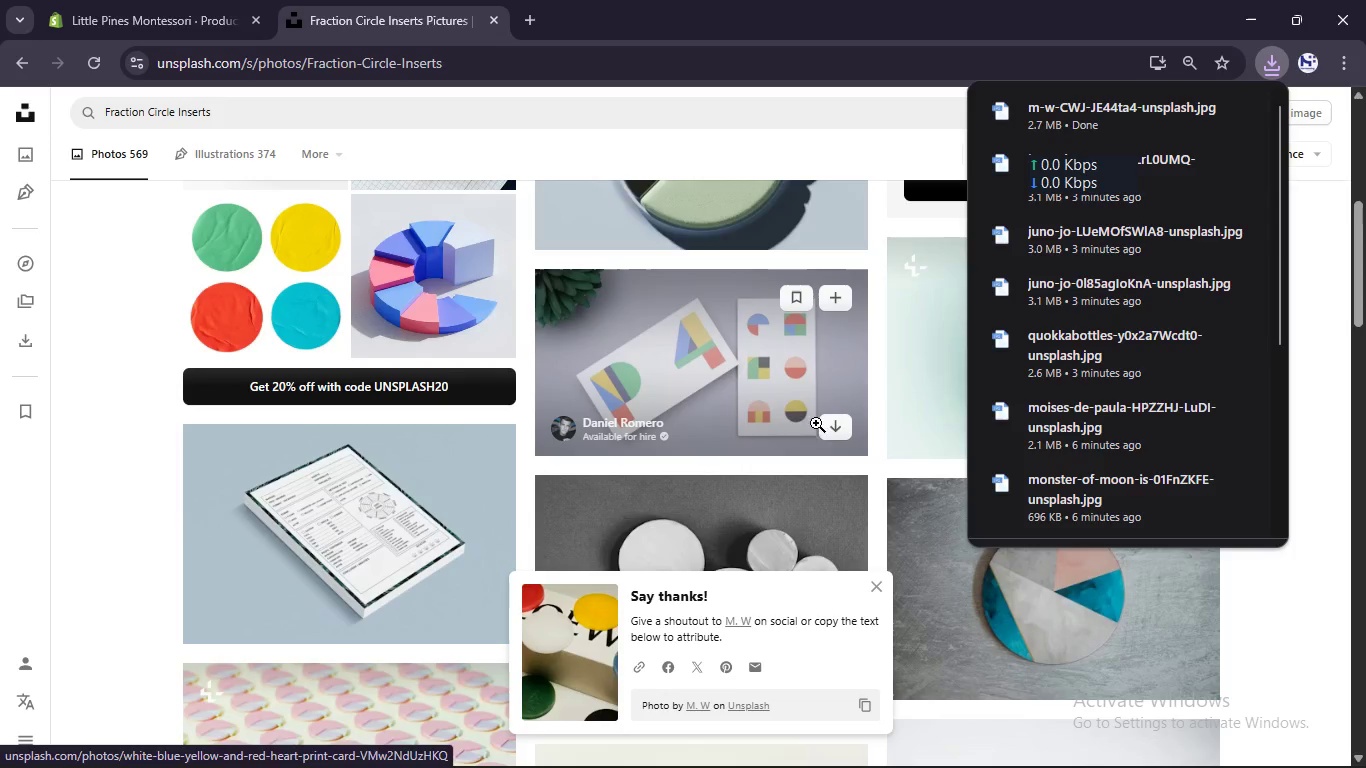 
left_click([827, 432])
 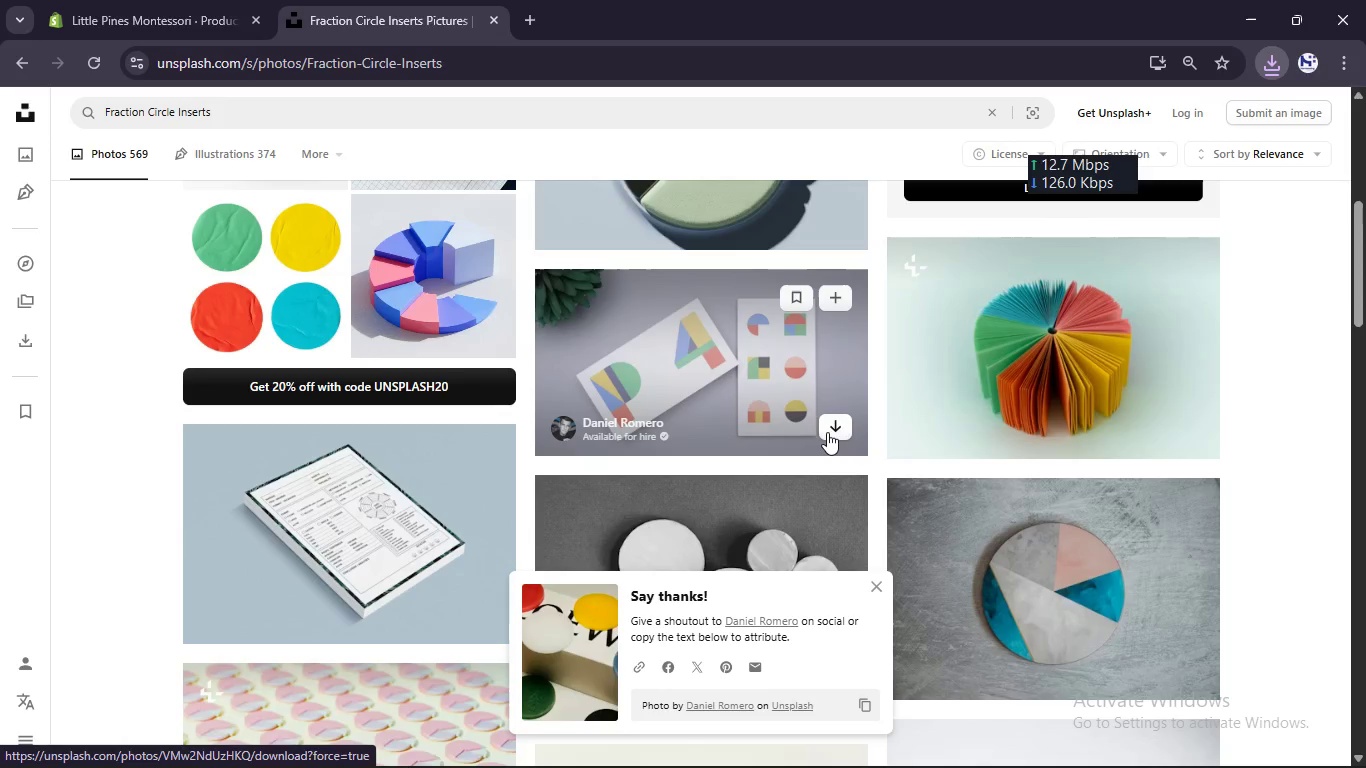 
scroll: coordinate [827, 432], scroll_direction: none, amount: 0.0
 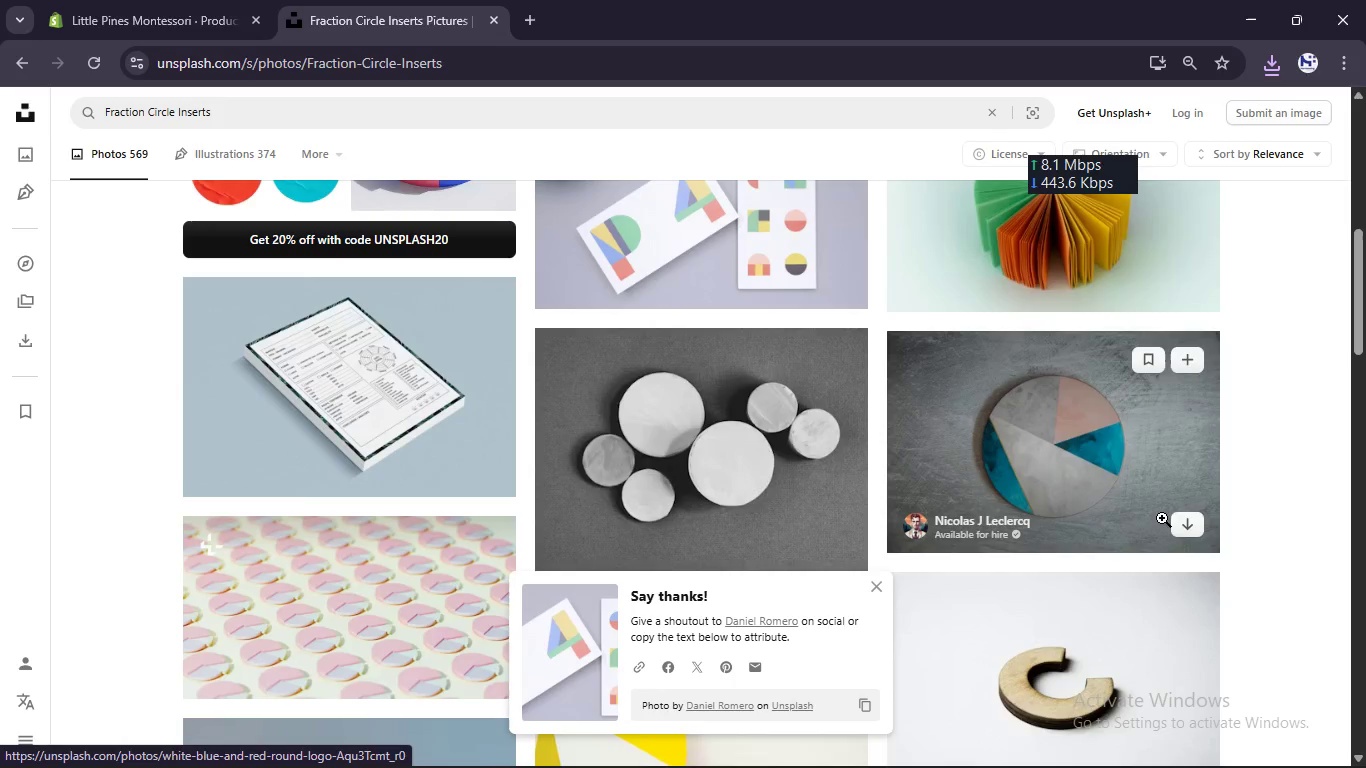 
left_click([1187, 533])
 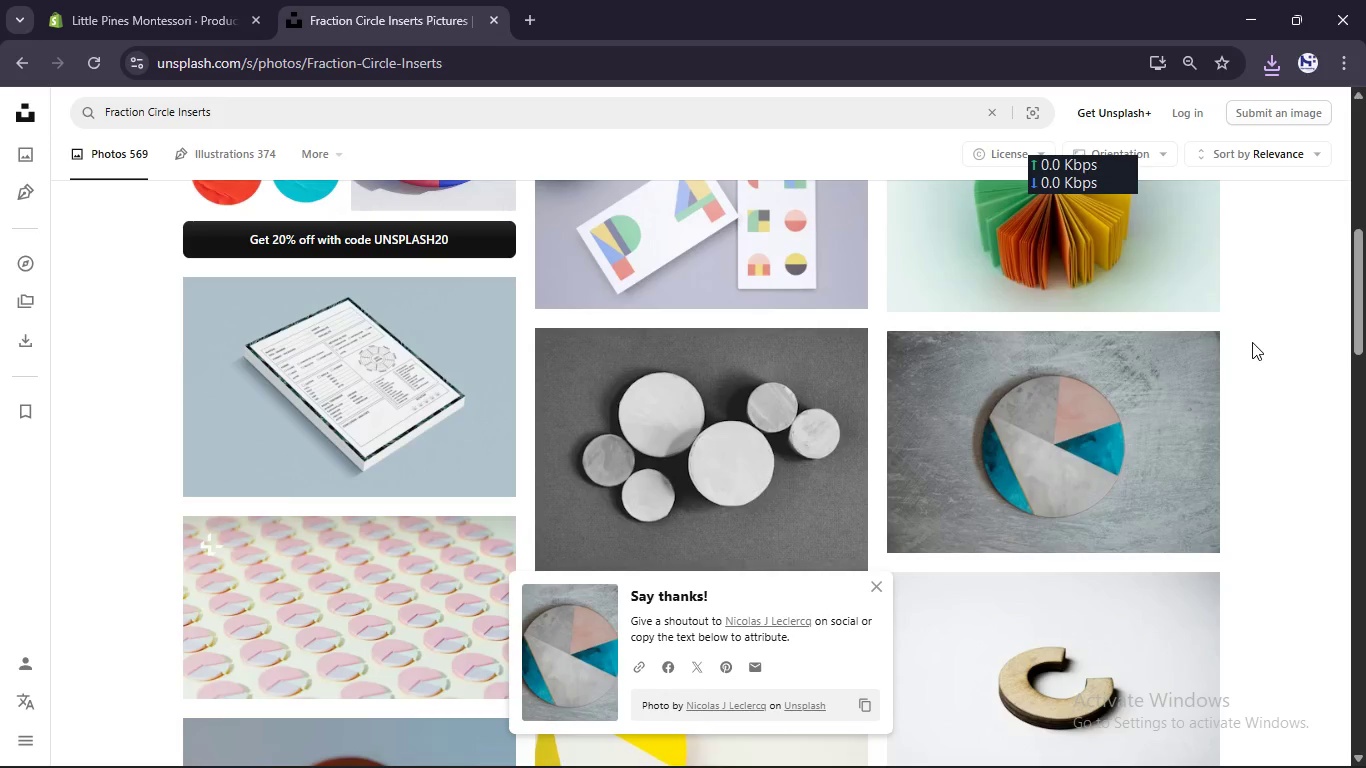 
wait(29.08)
 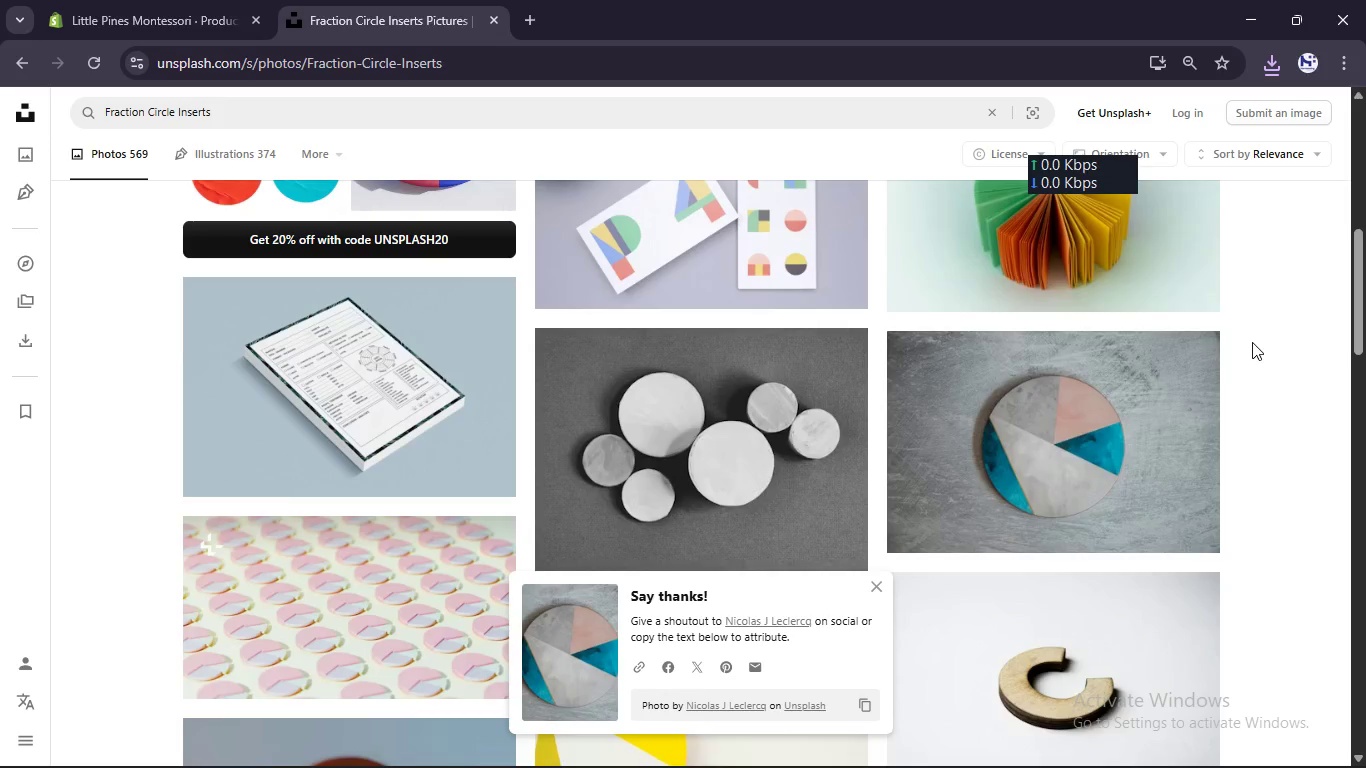 
left_click([198, 0])
 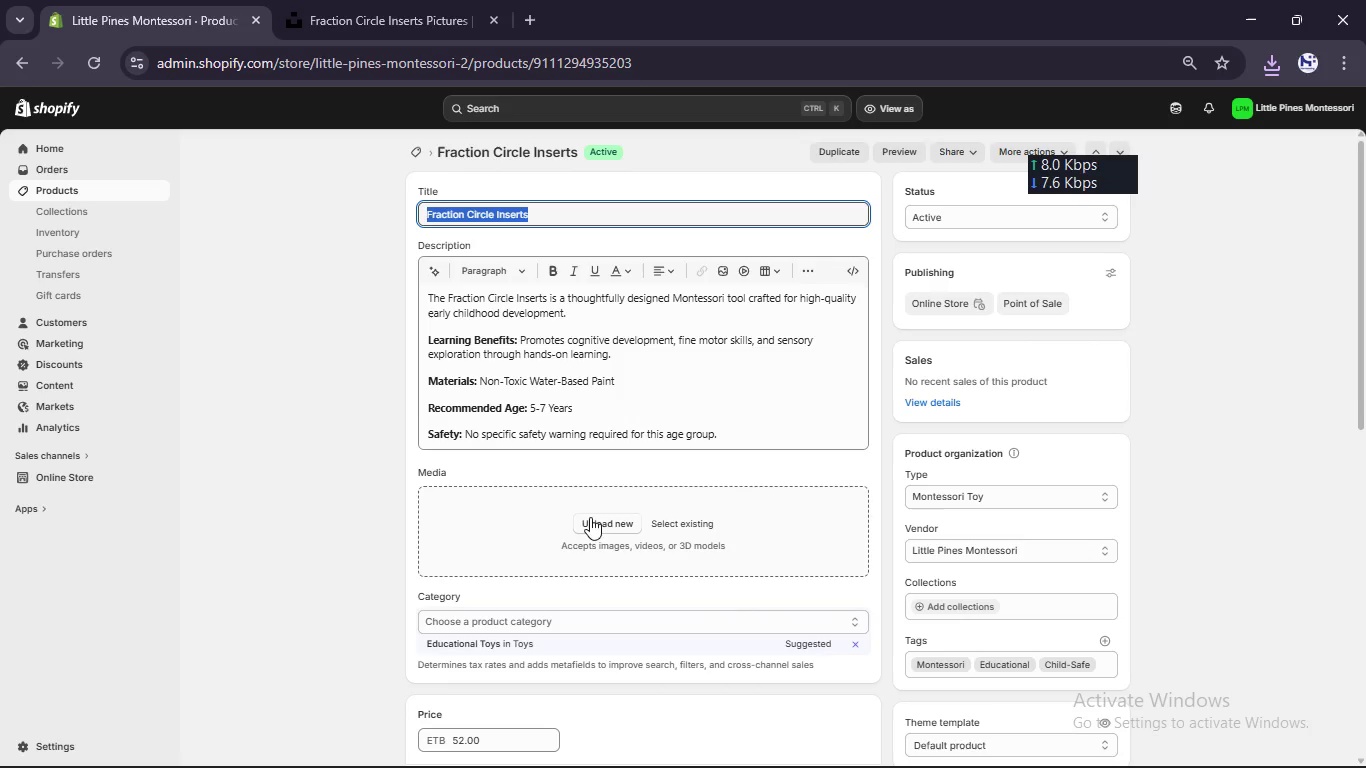 
left_click([598, 525])
 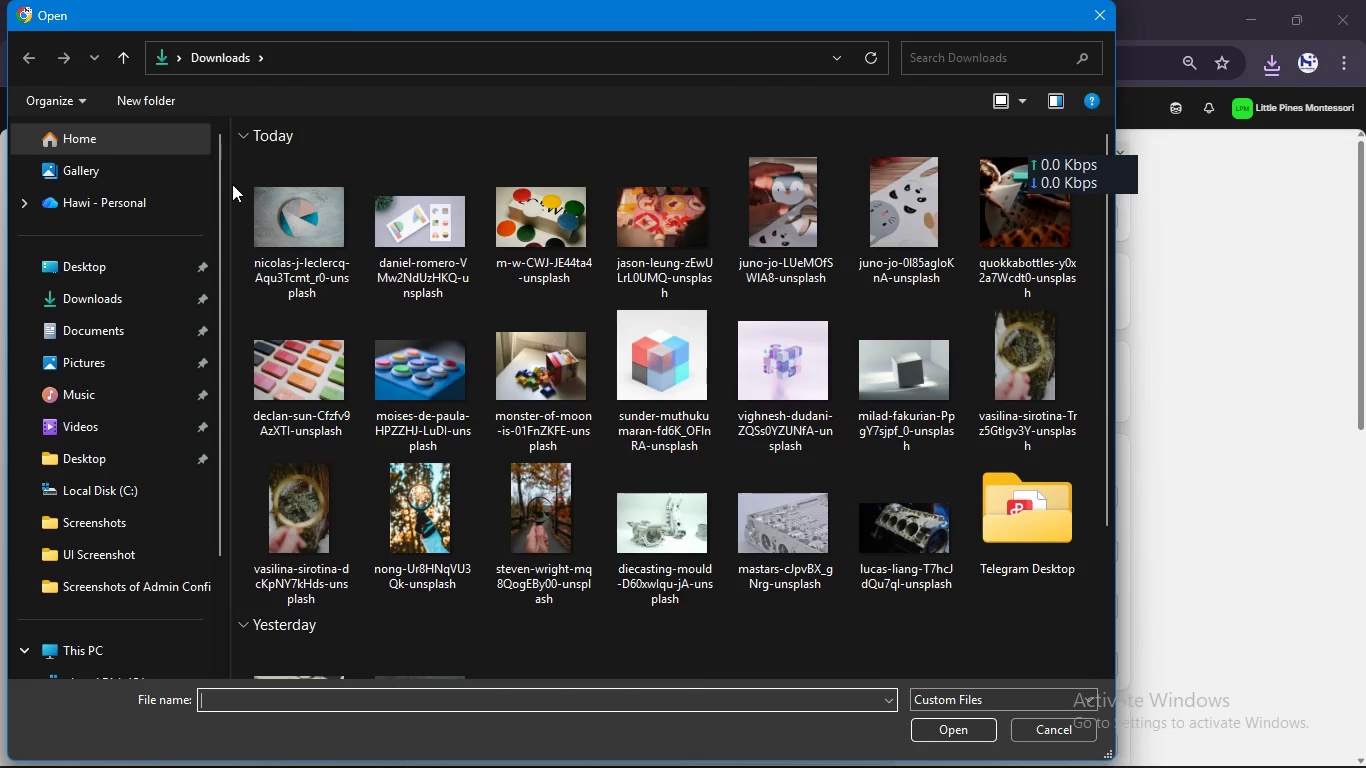 
left_click_drag(start_coordinate=[237, 196], to_coordinate=[507, 247])
 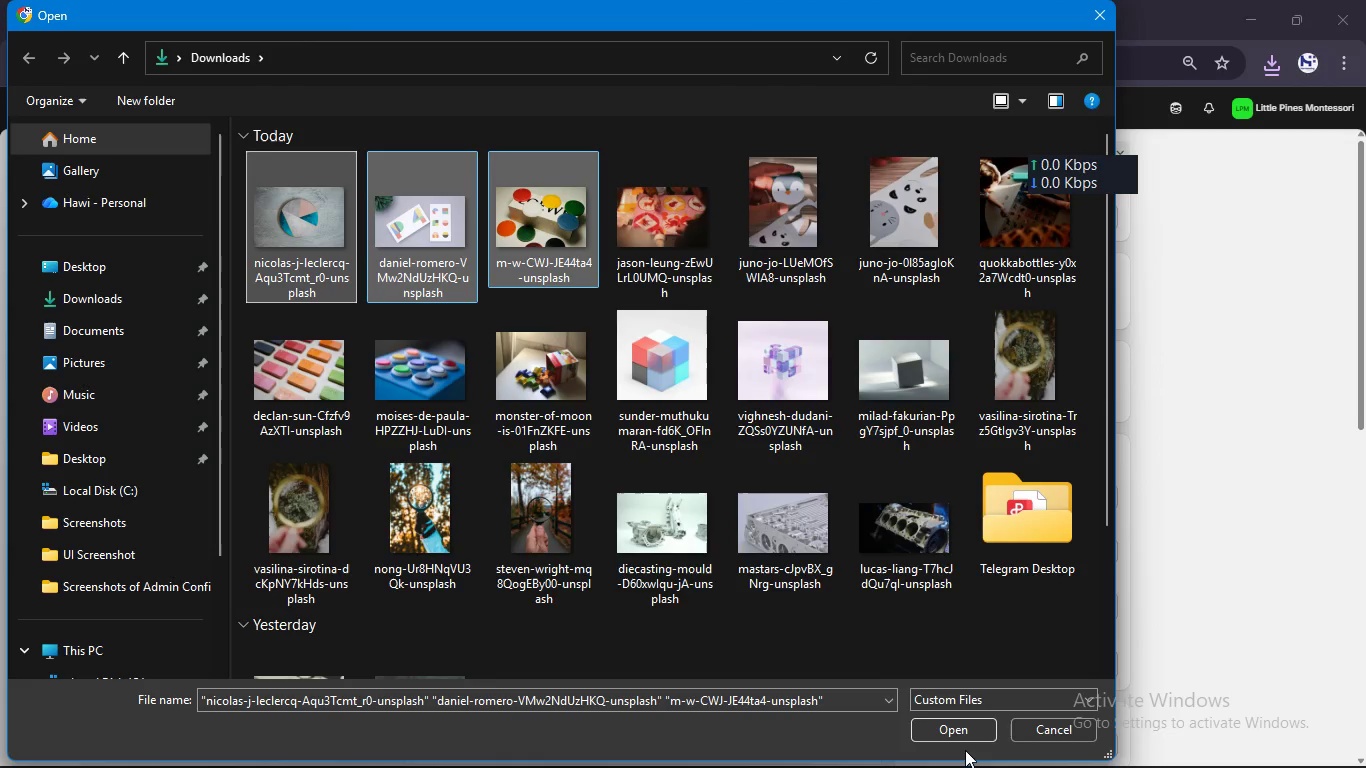 
left_click([968, 729])
 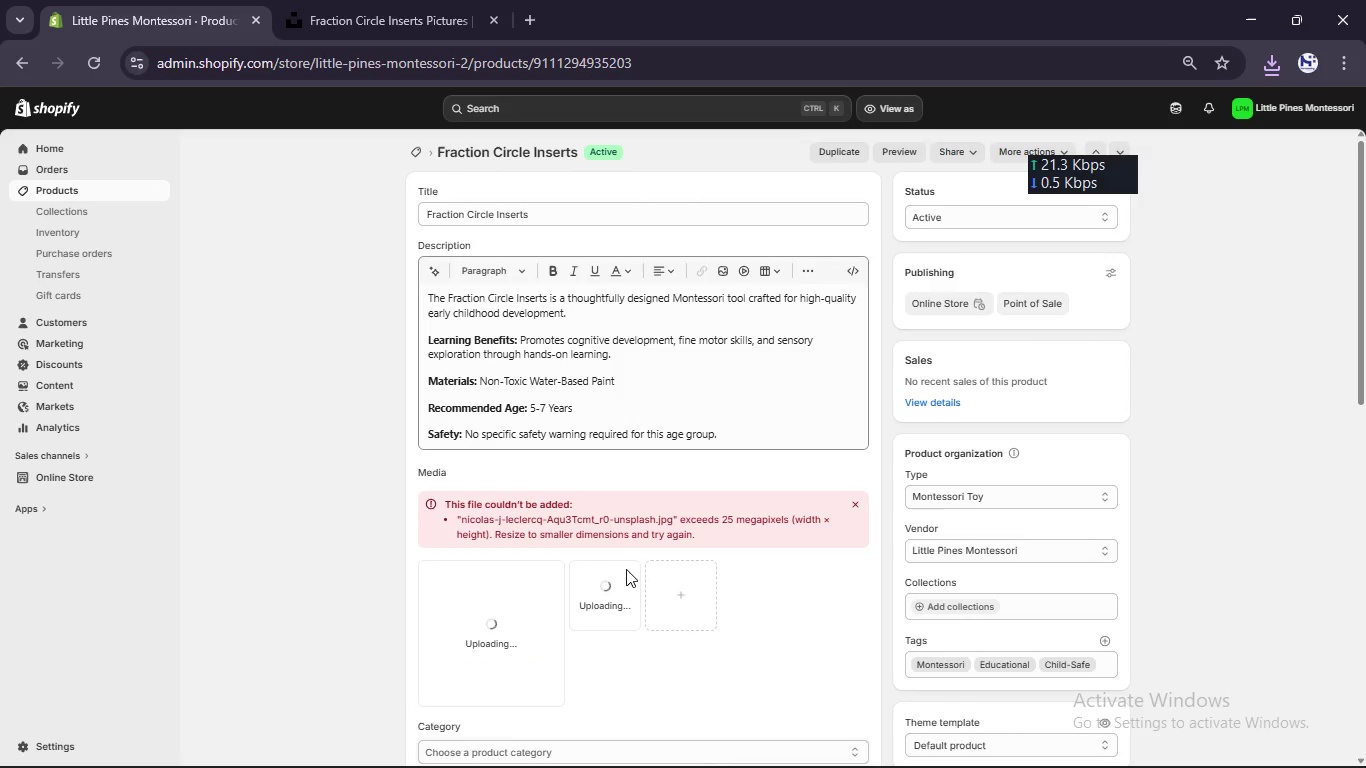 
scroll: coordinate [621, 568], scroll_direction: down, amount: 3.0
 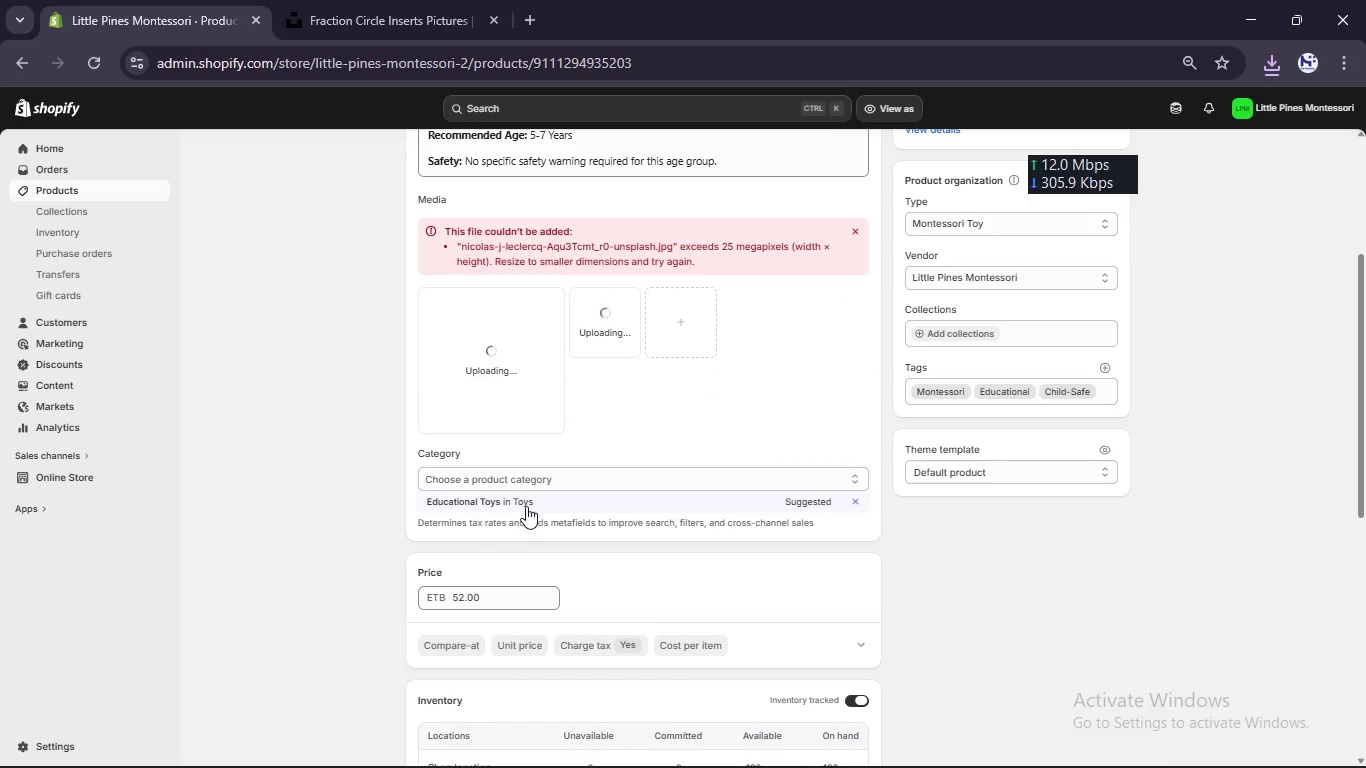 
left_click([524, 501])
 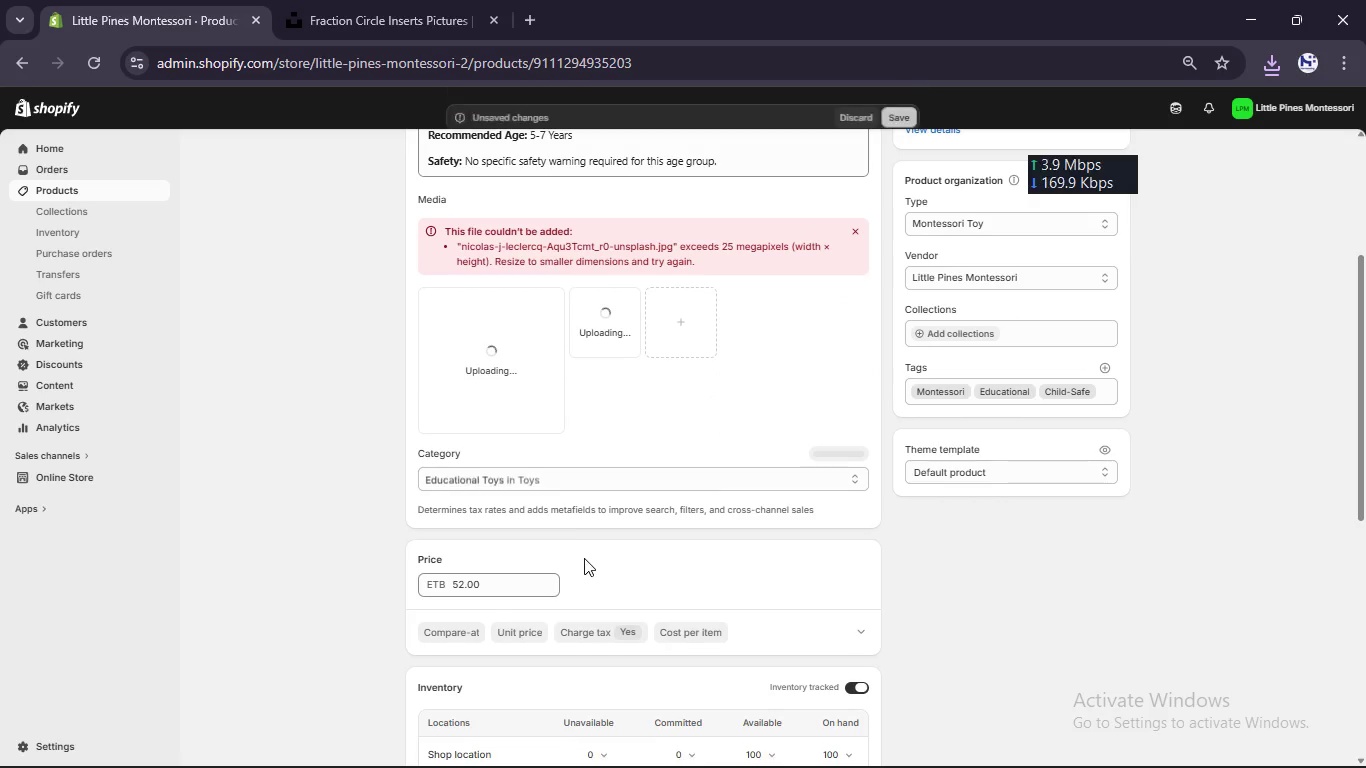 
scroll: coordinate [584, 558], scroll_direction: down, amount: 6.0
 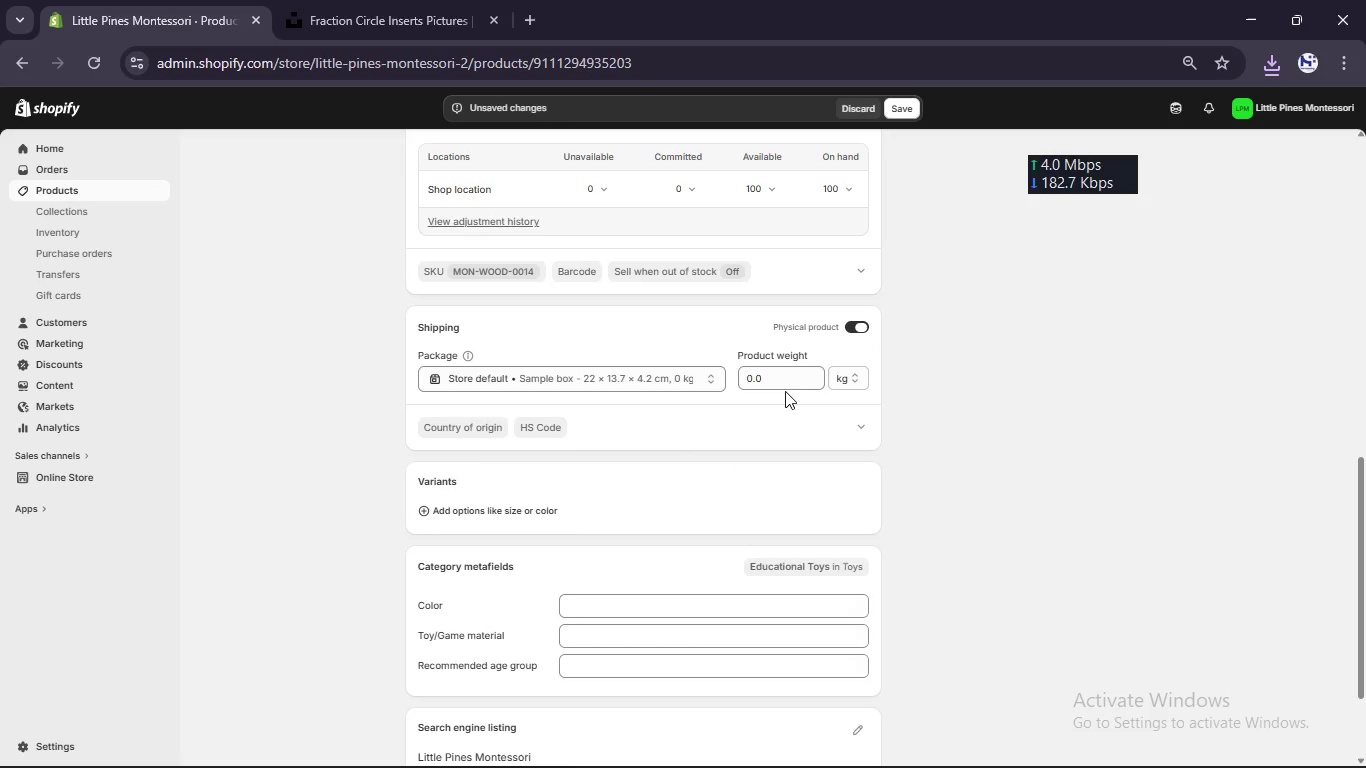 
left_click([784, 382])
 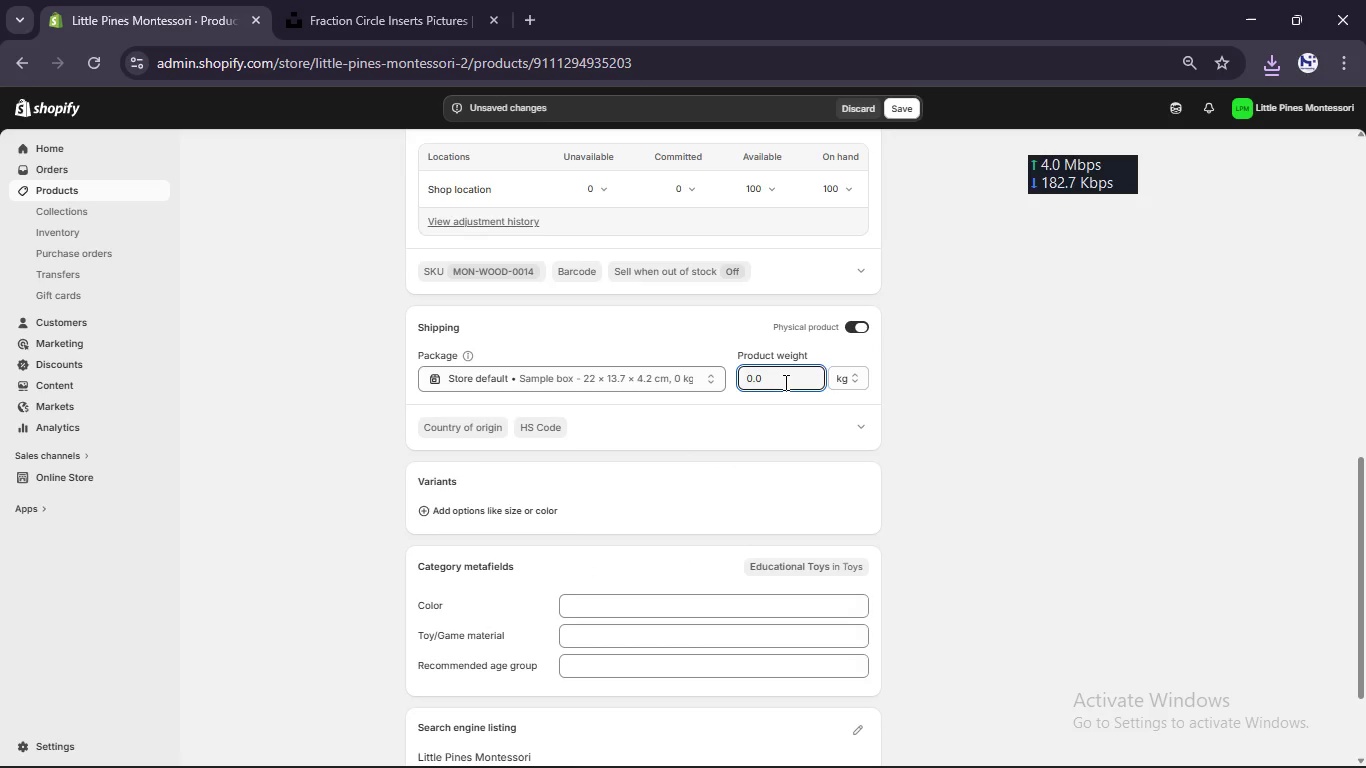 
key(Numpad2)
 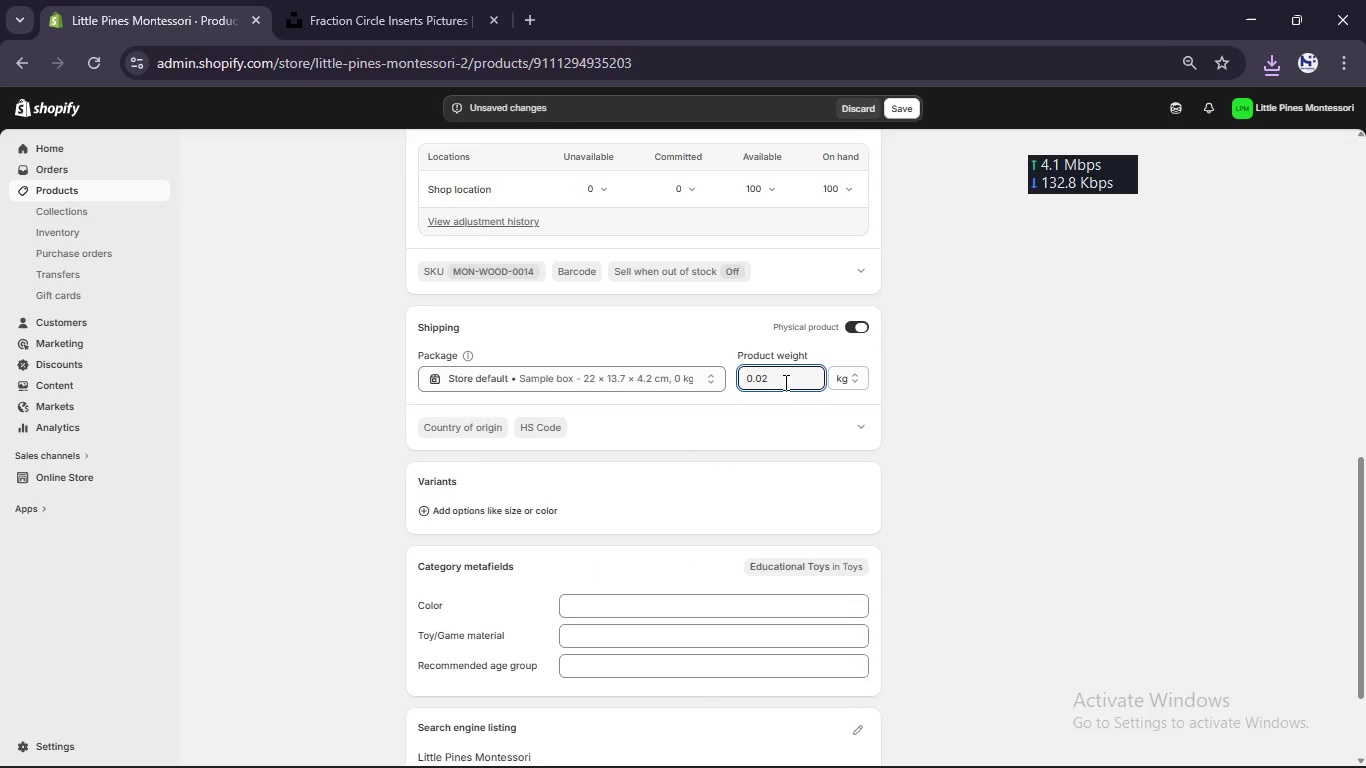 
scroll: coordinate [784, 382], scroll_direction: up, amount: 21.0
 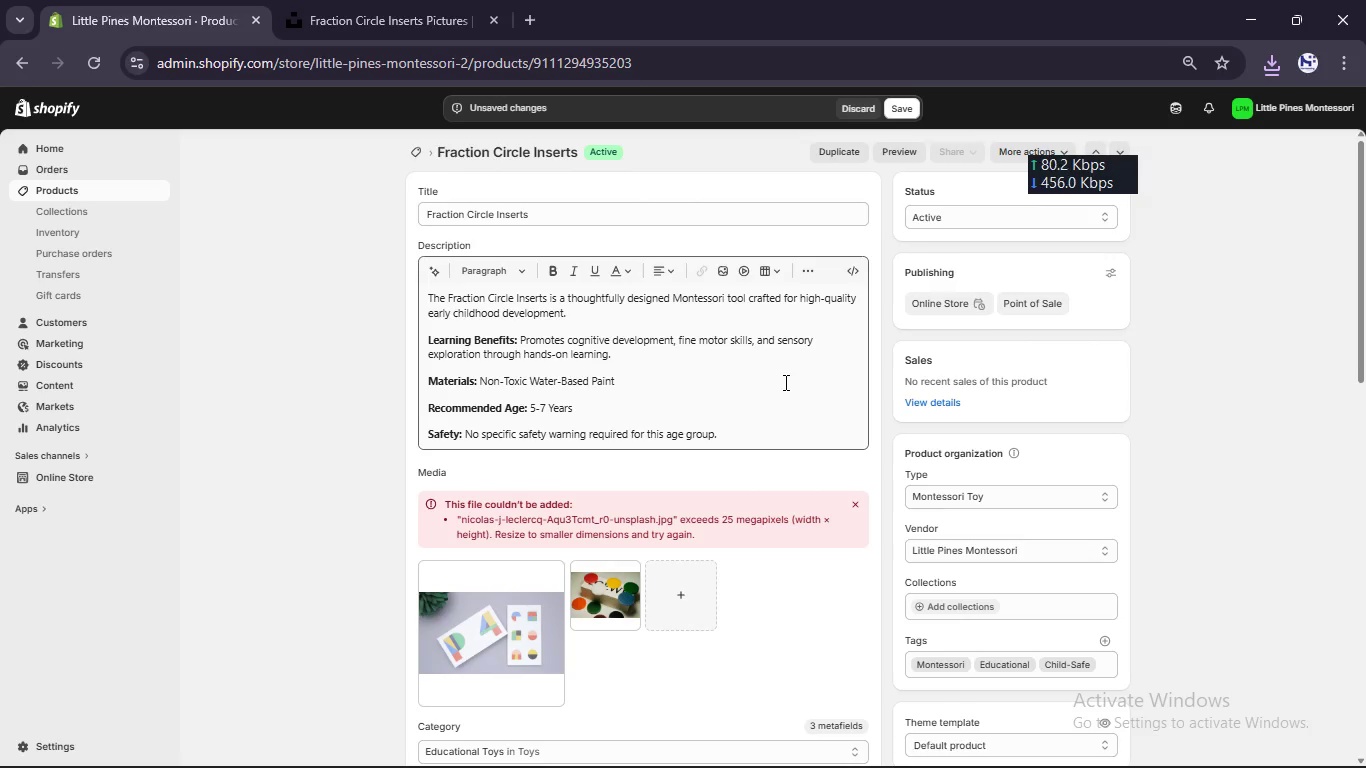 
wait(9.34)
 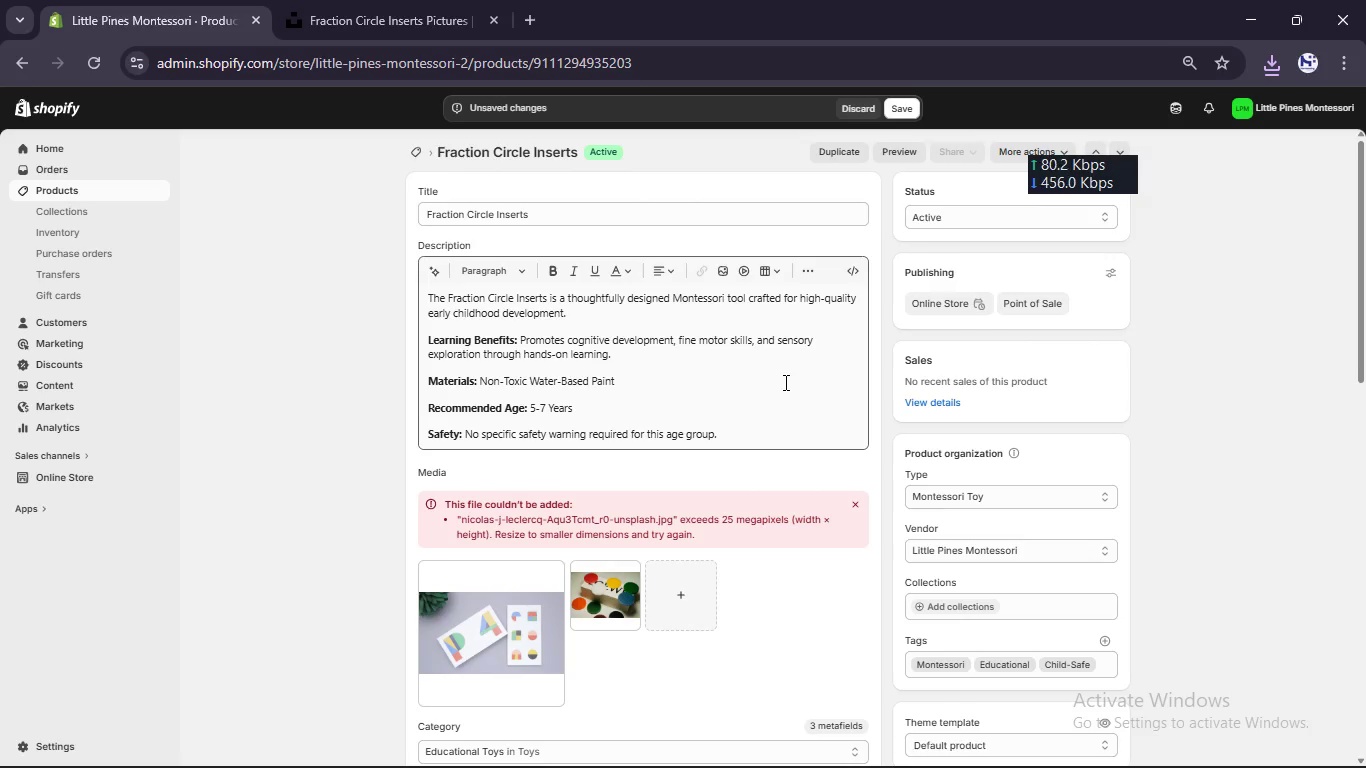 
scroll: coordinate [526, 452], scroll_direction: down, amount: 19.0
 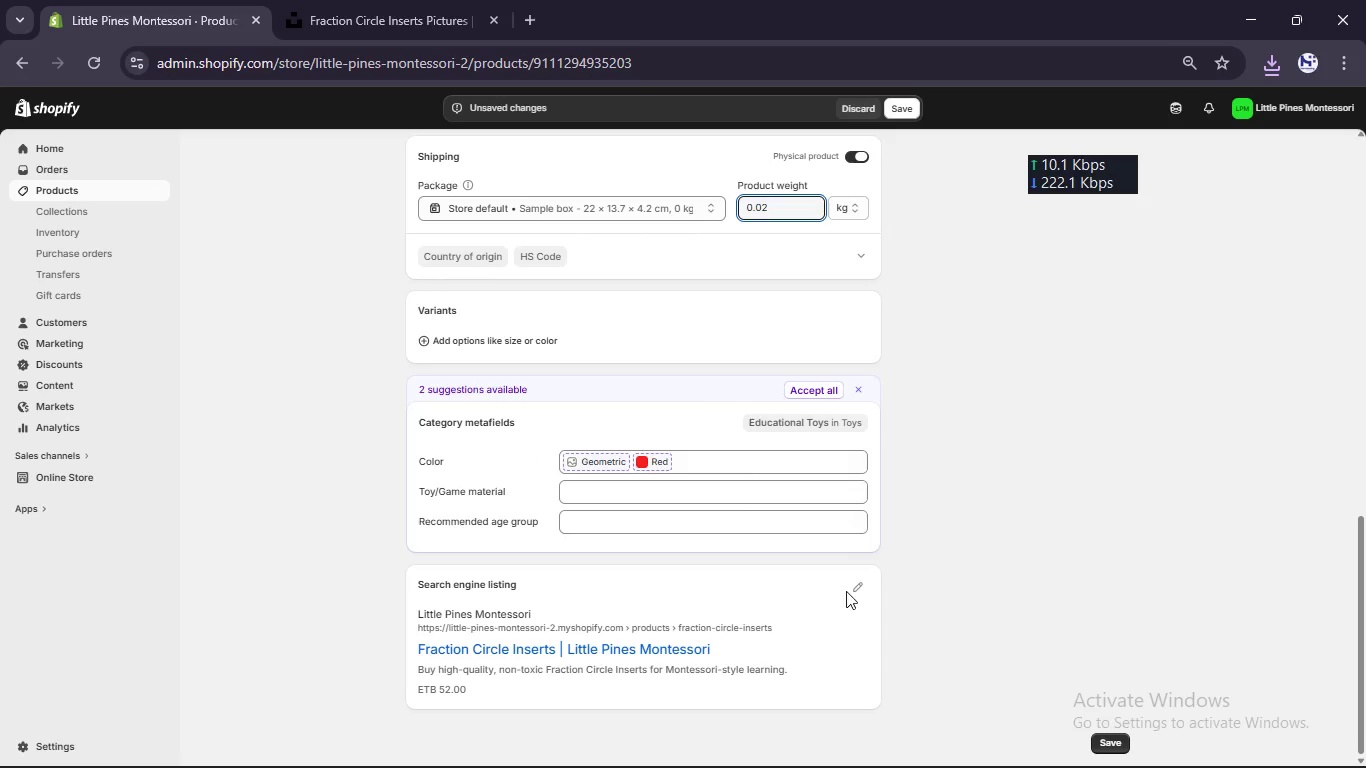 
left_click([852, 589])
 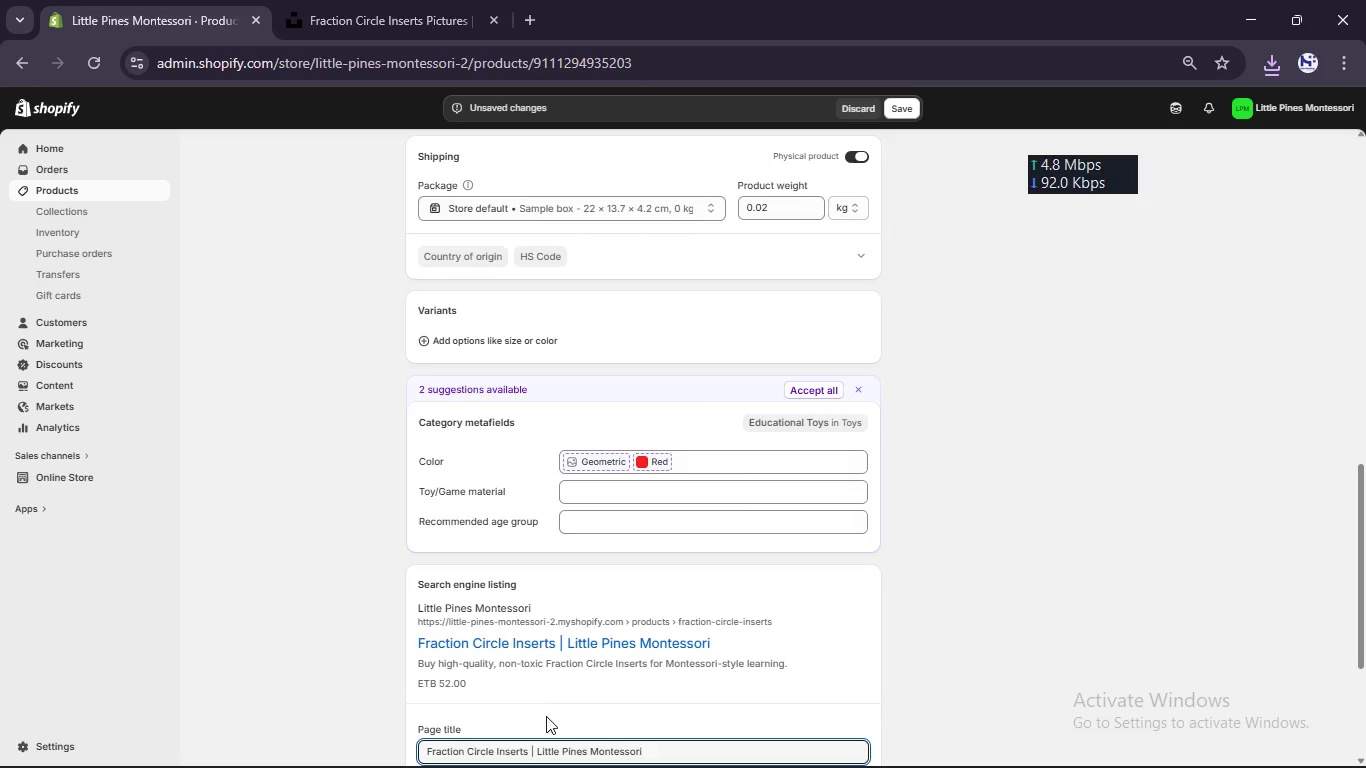 
scroll: coordinate [538, 740], scroll_direction: down, amount: 5.0
 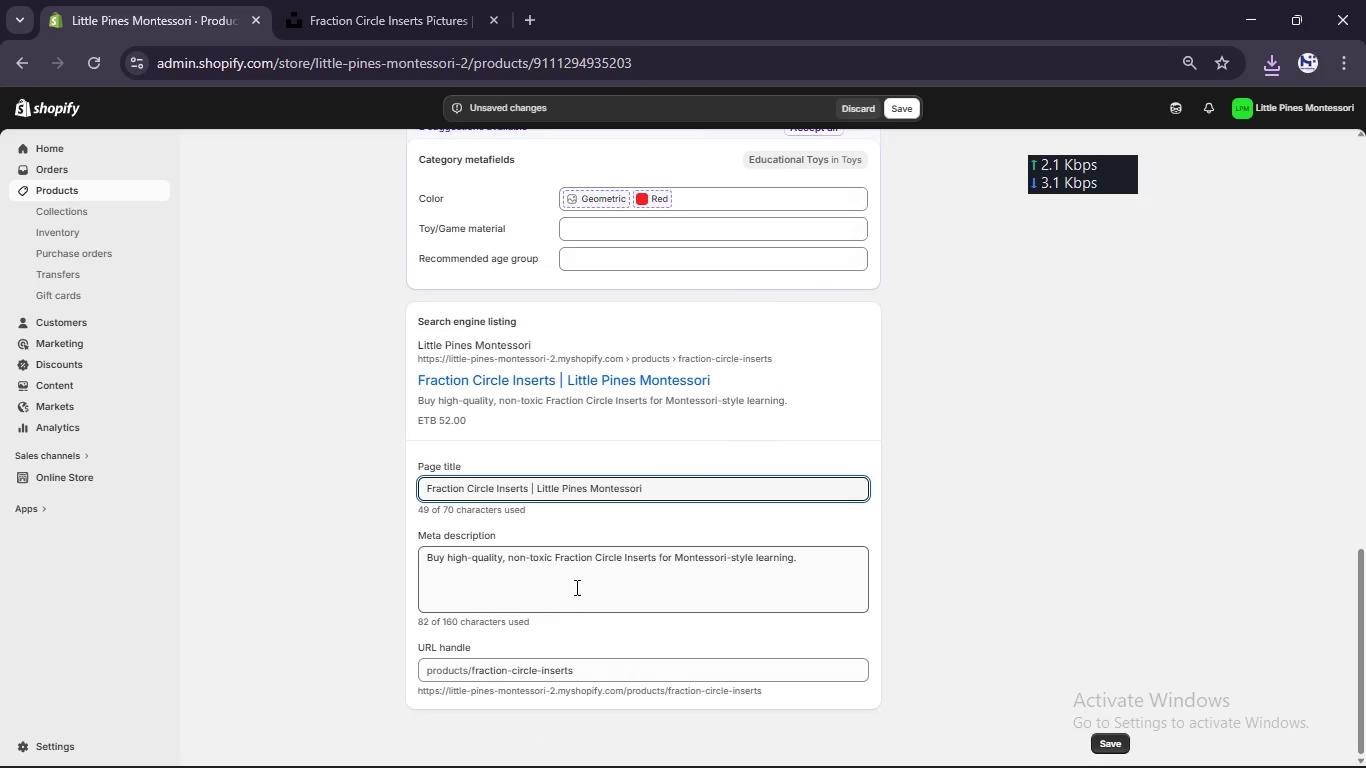 
left_click([576, 585])
 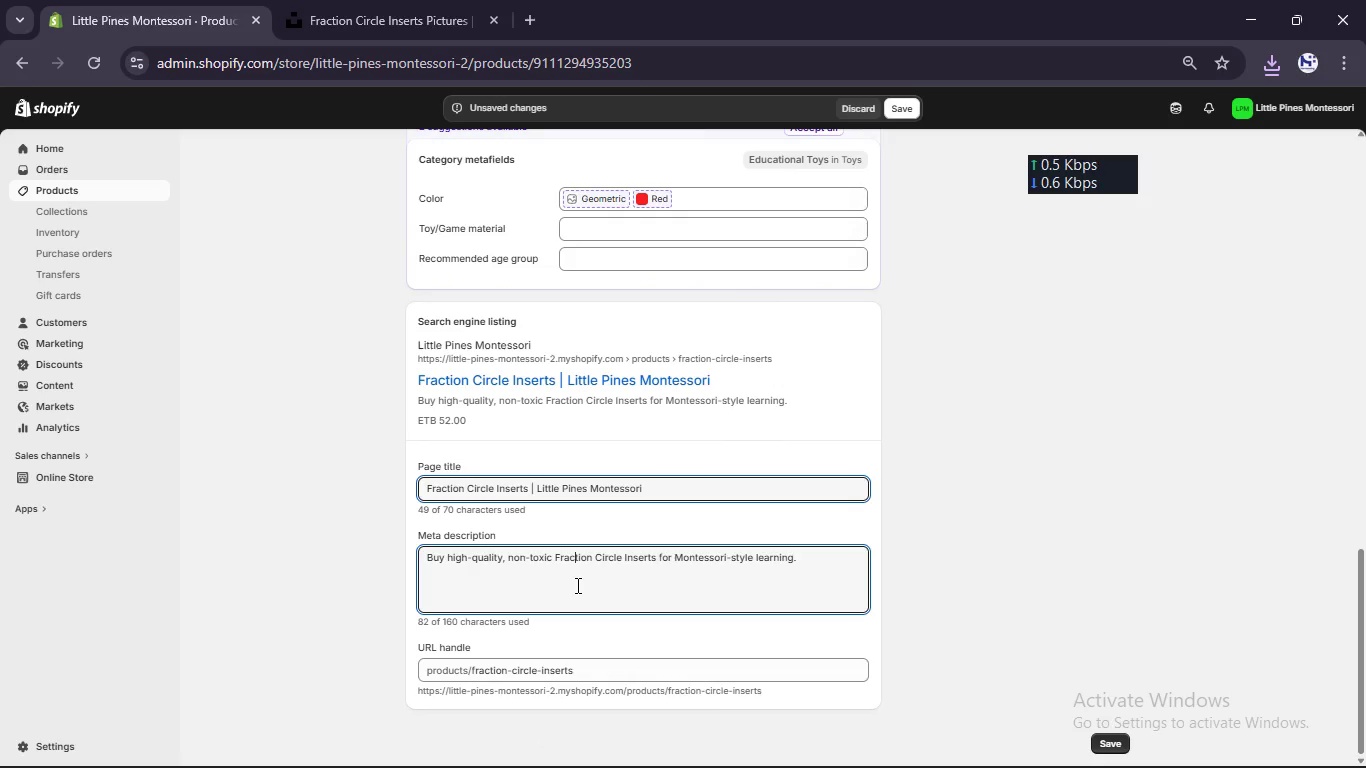 
key(Control+A)
 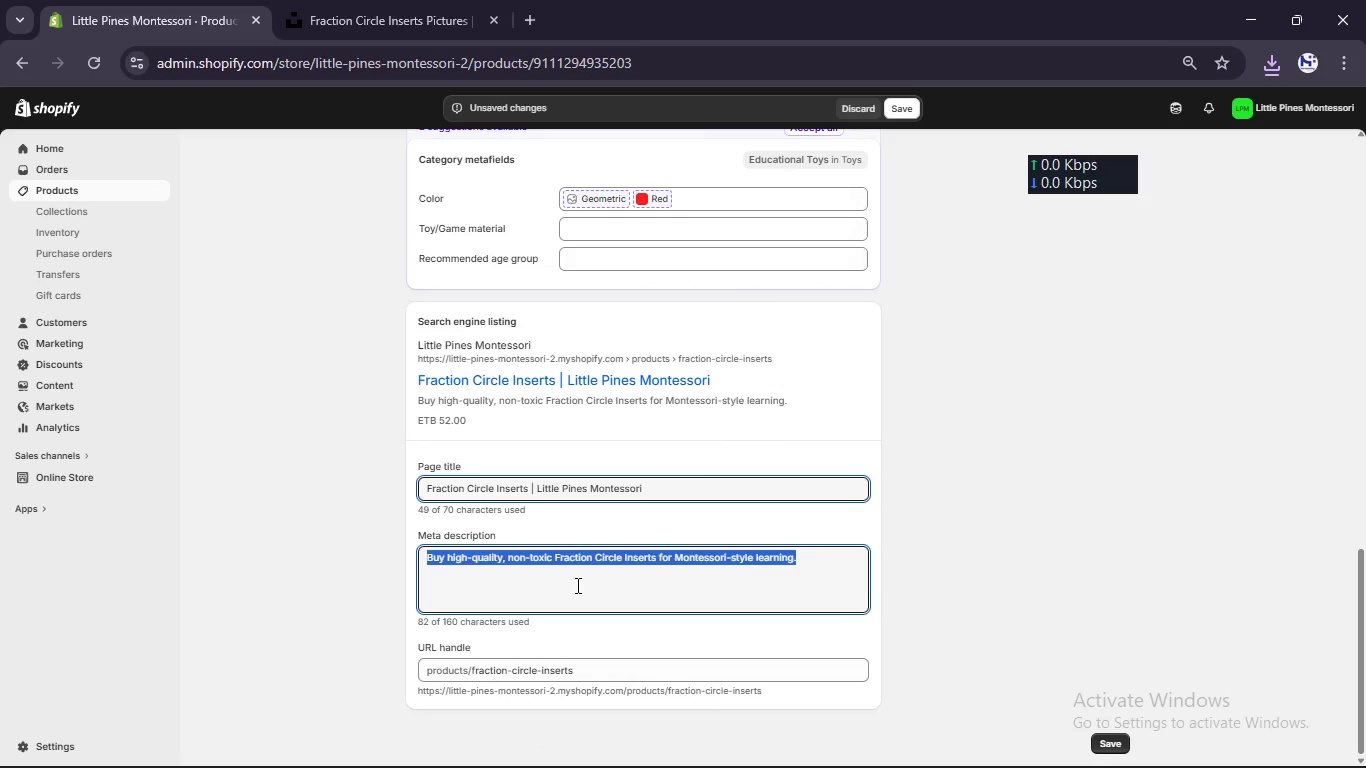 
left_click([576, 585])
 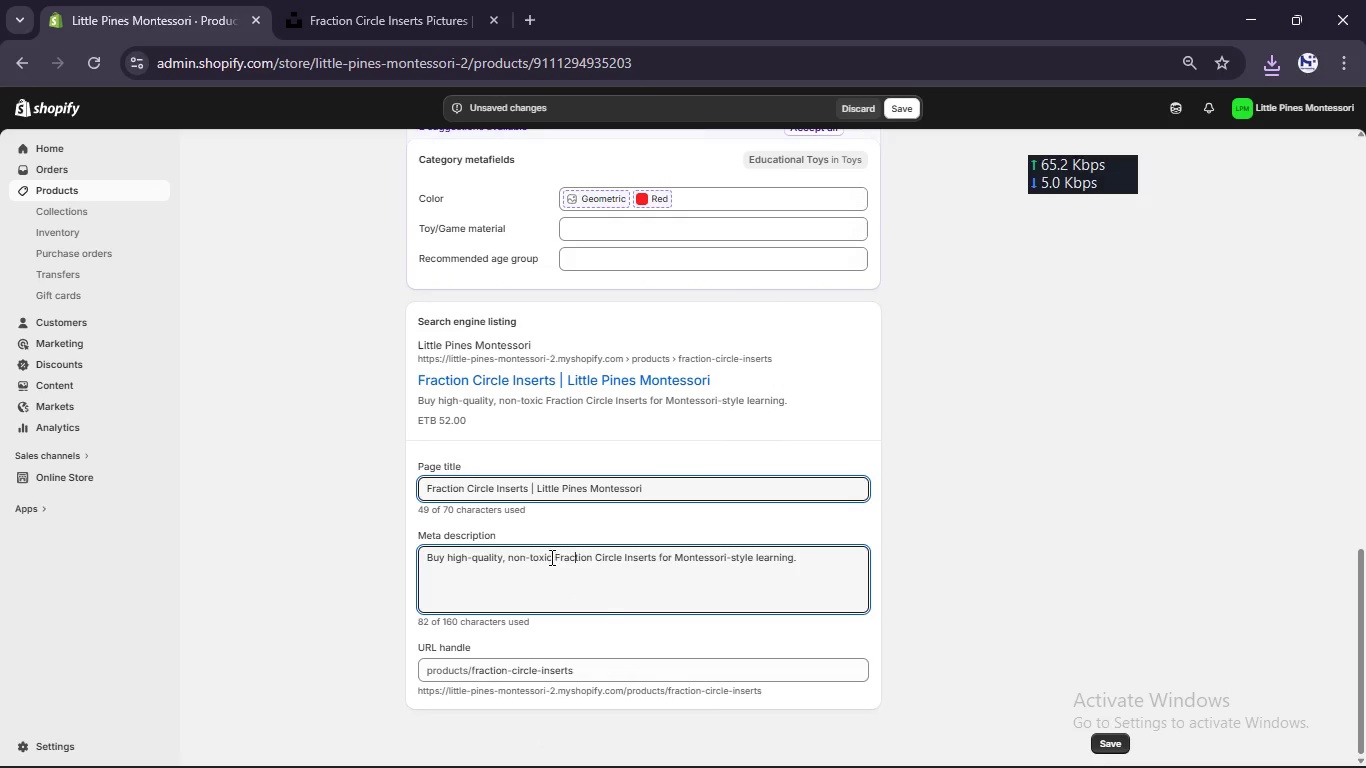 
left_click([551, 555])
 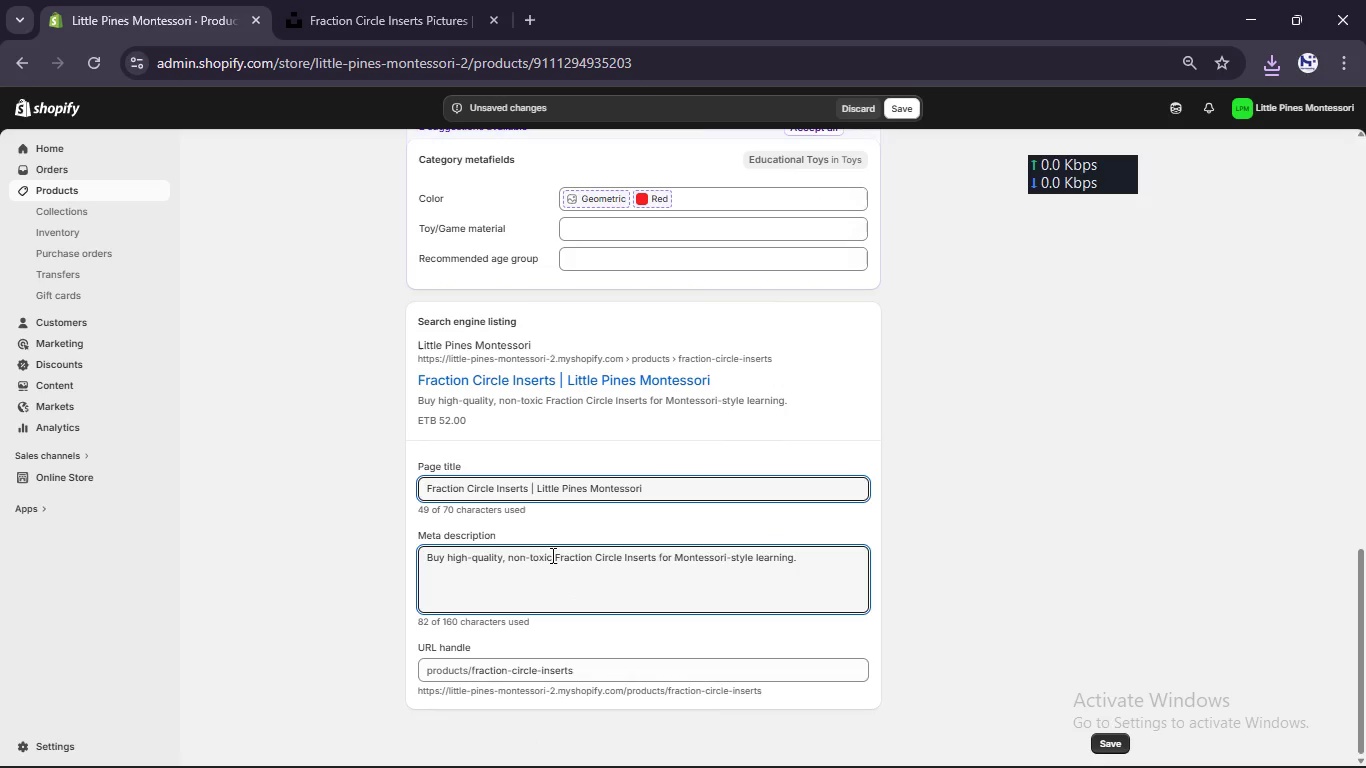 
scroll: coordinate [551, 555], scroll_direction: up, amount: 26.0
 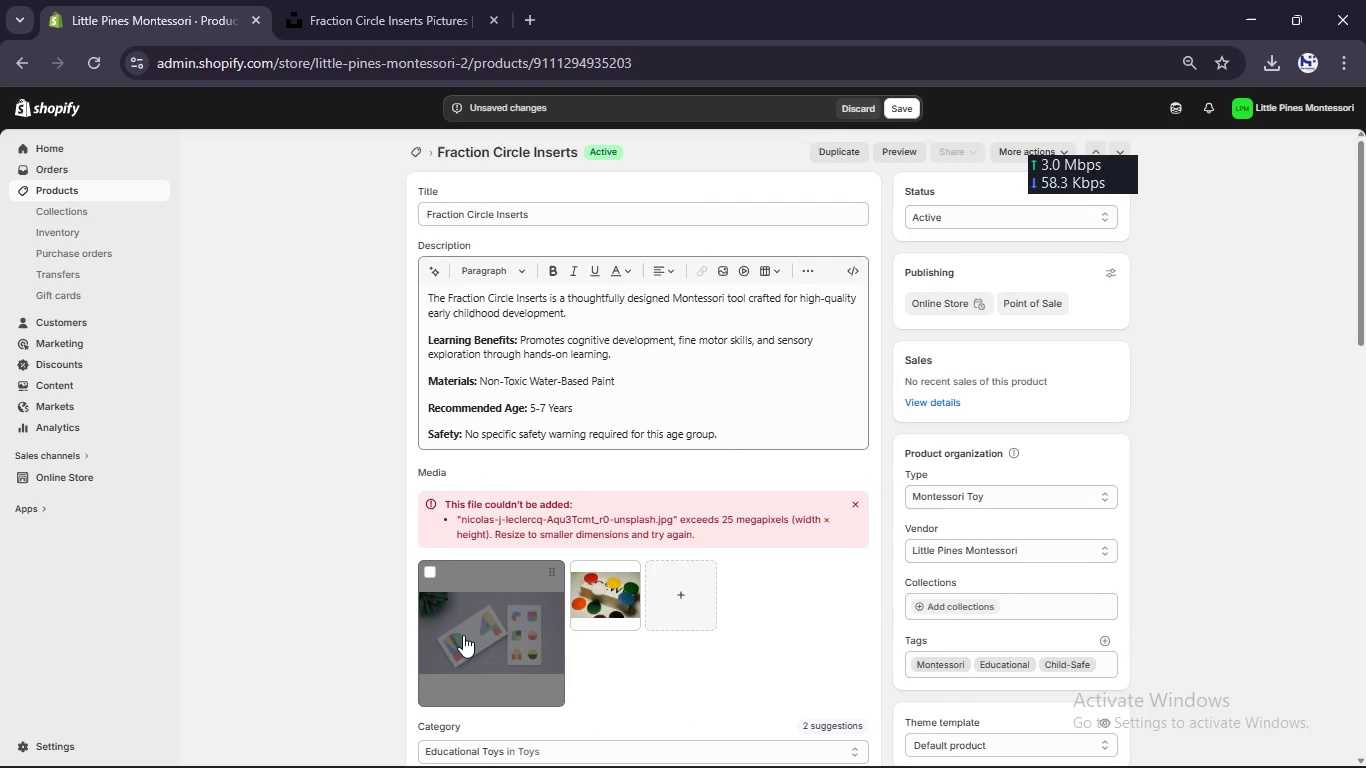 
left_click([463, 636])
 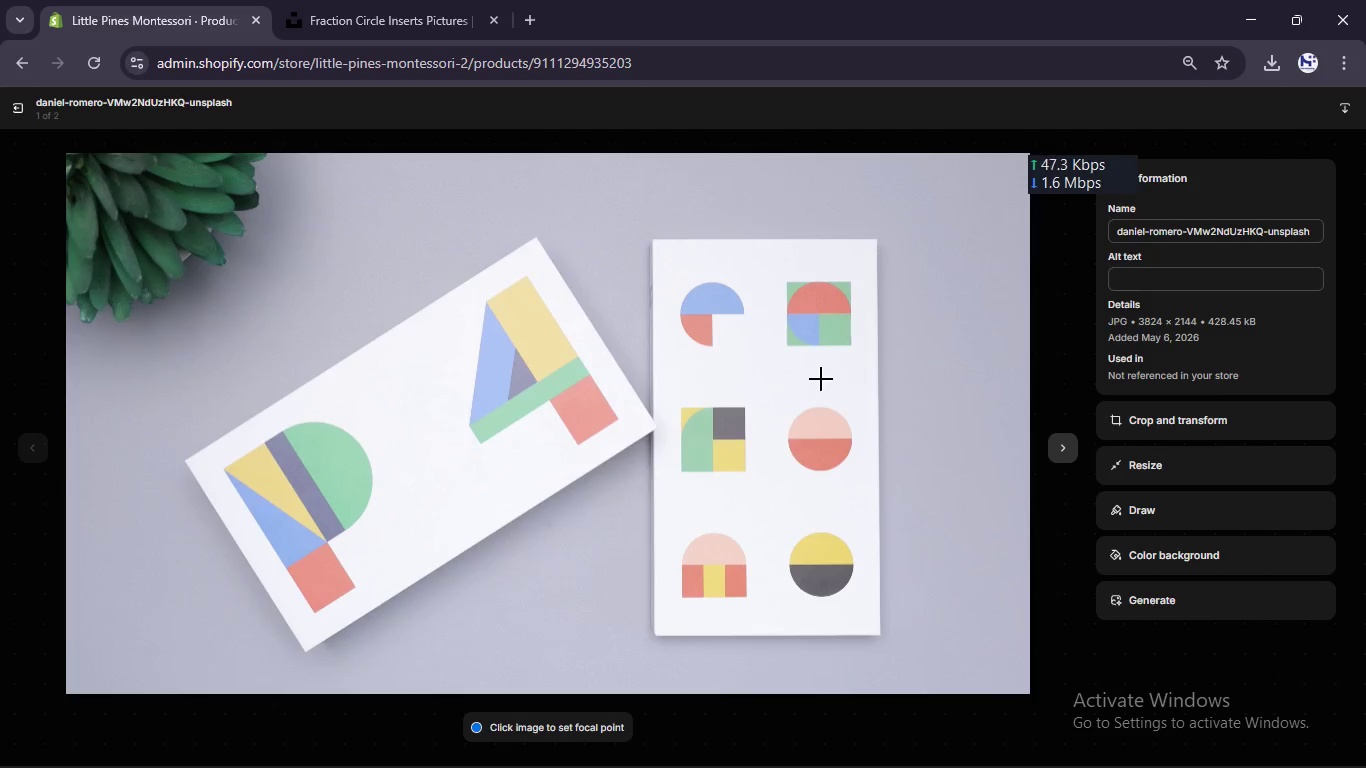 
left_click([1173, 278])
 